 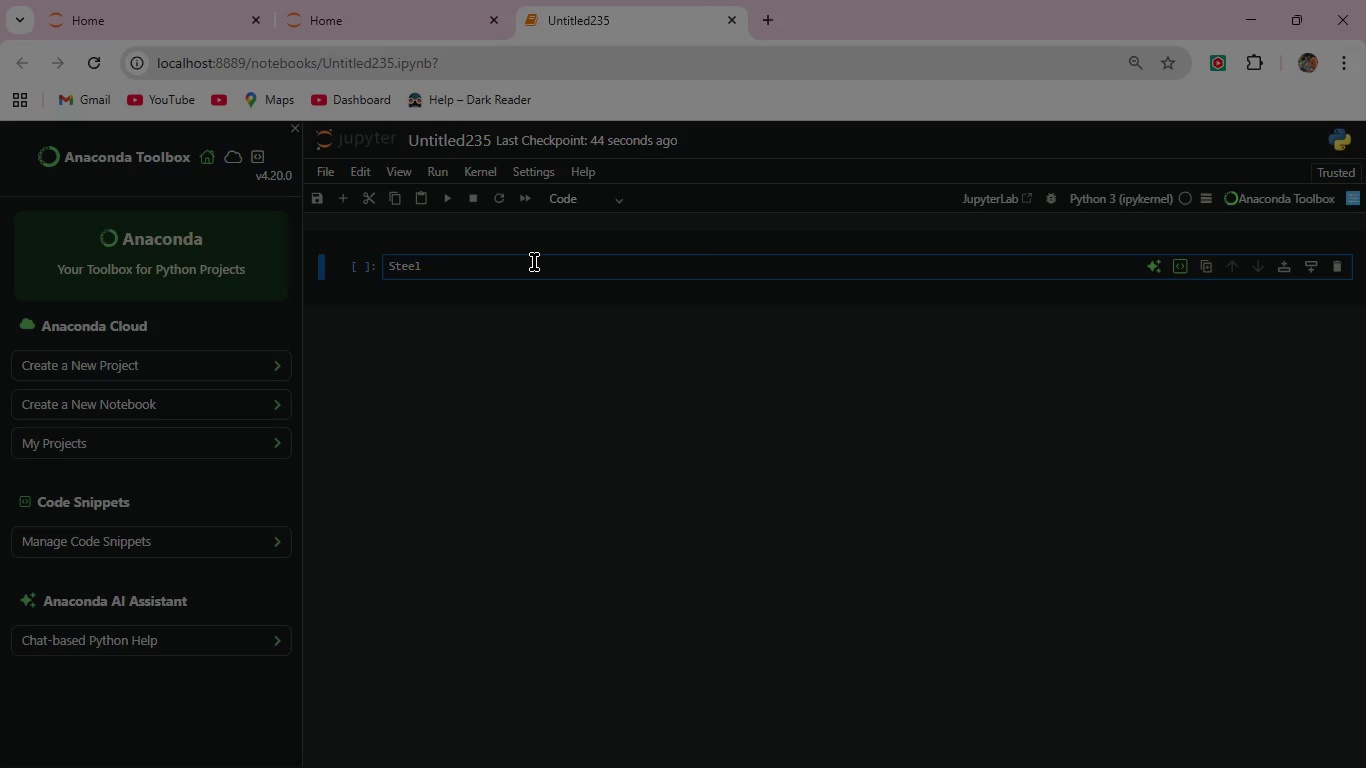 
hold_key(key=ShiftLeft, duration=1.3)
 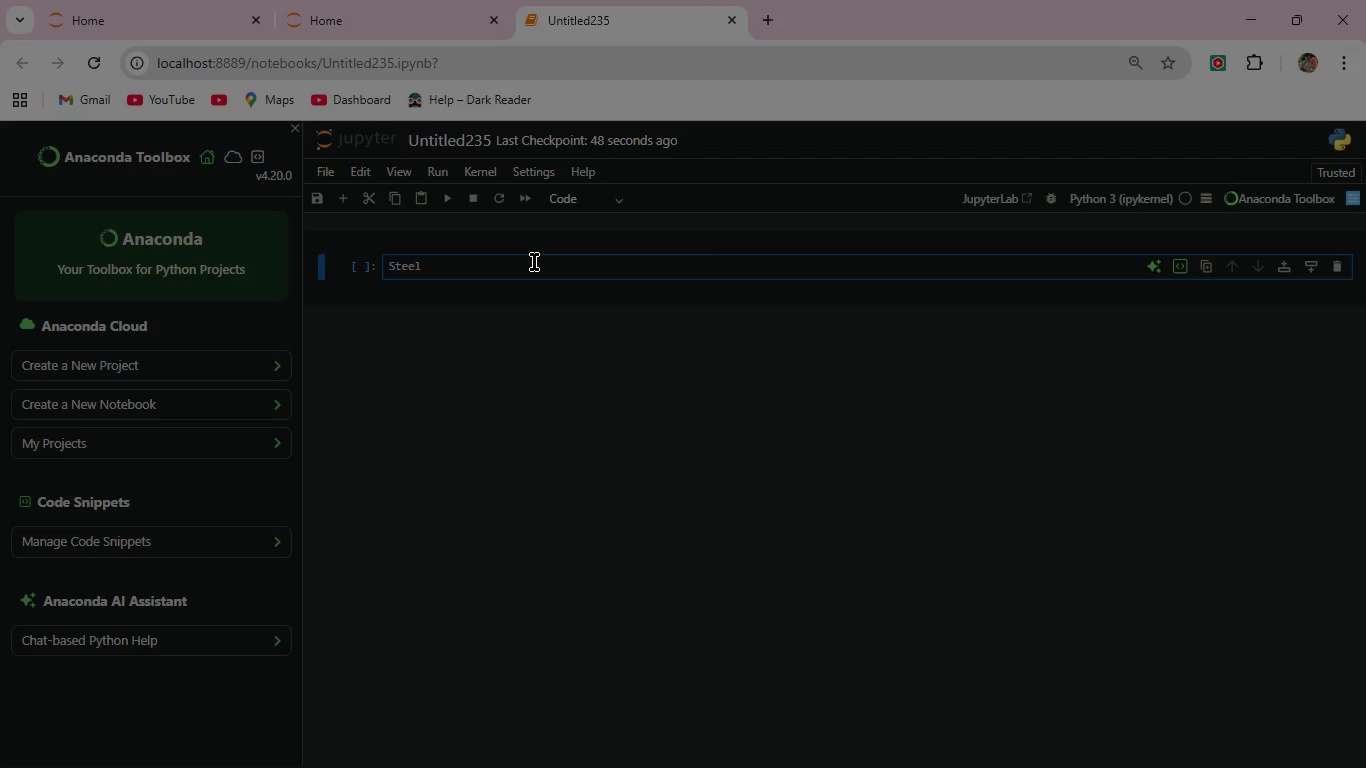 
type(& Silk Grooming)
 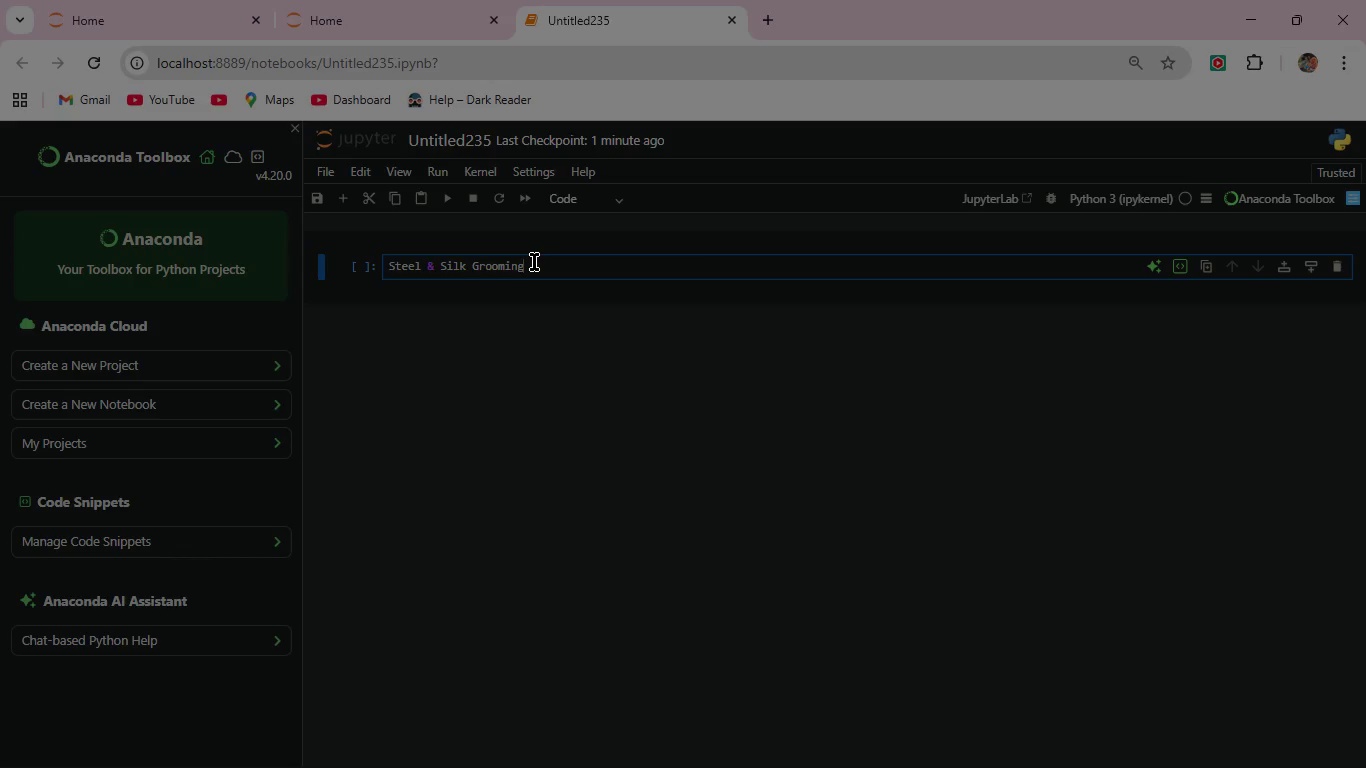 
wait(13.05)
 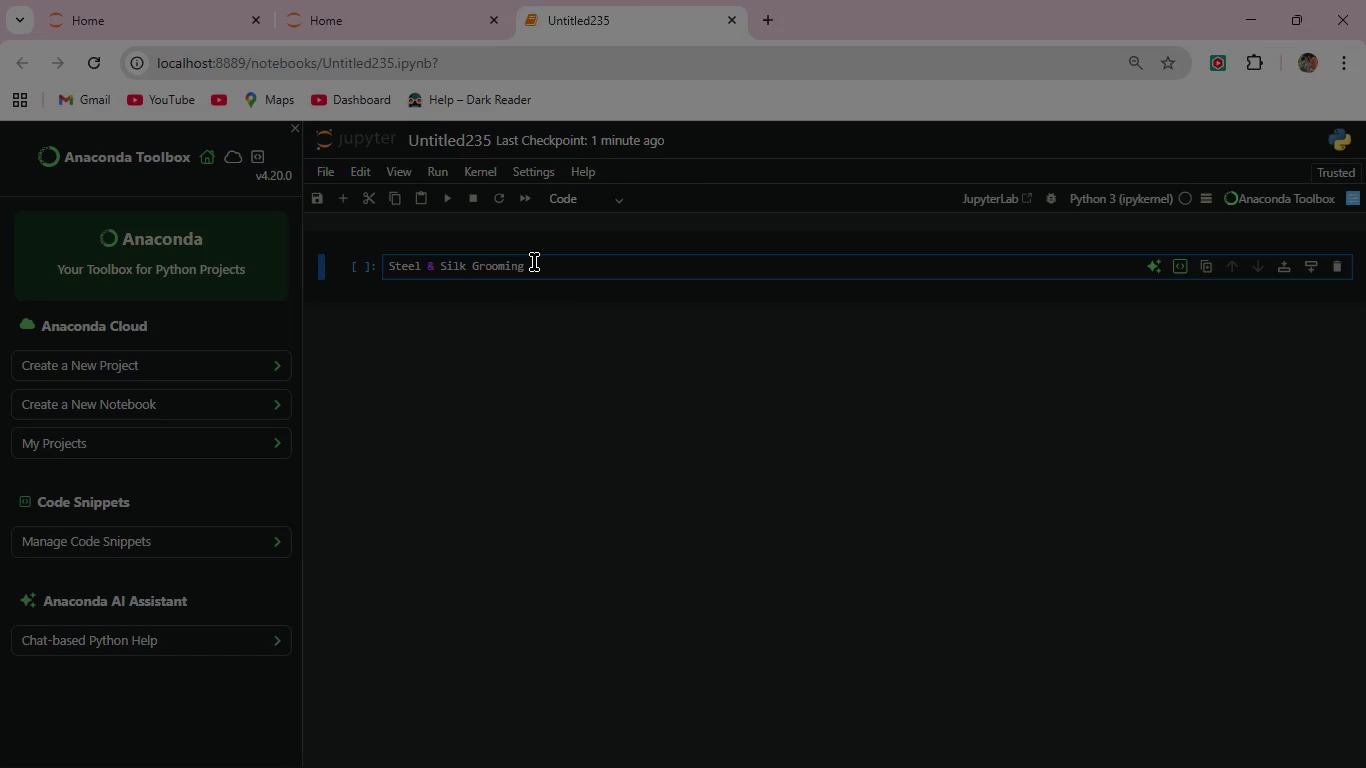 
type( Collective )
 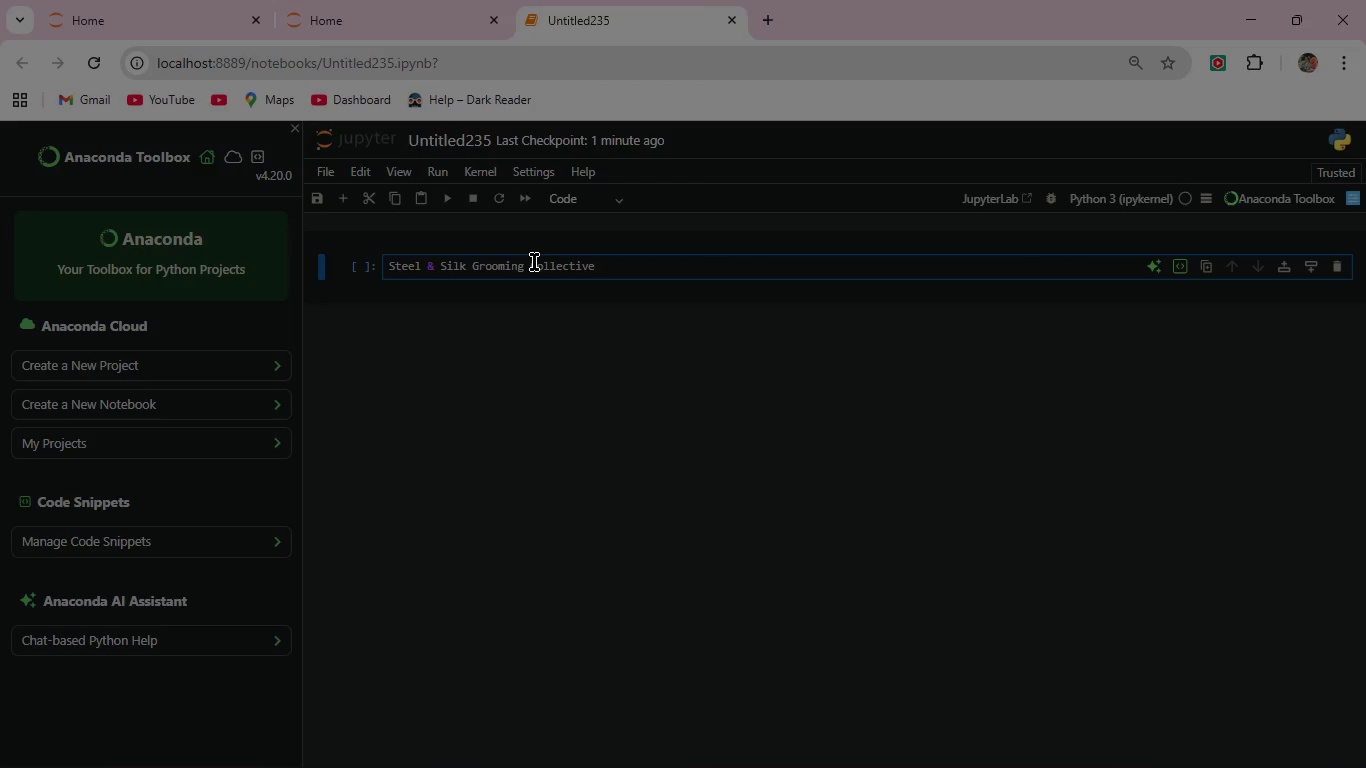 
key(Enter)
 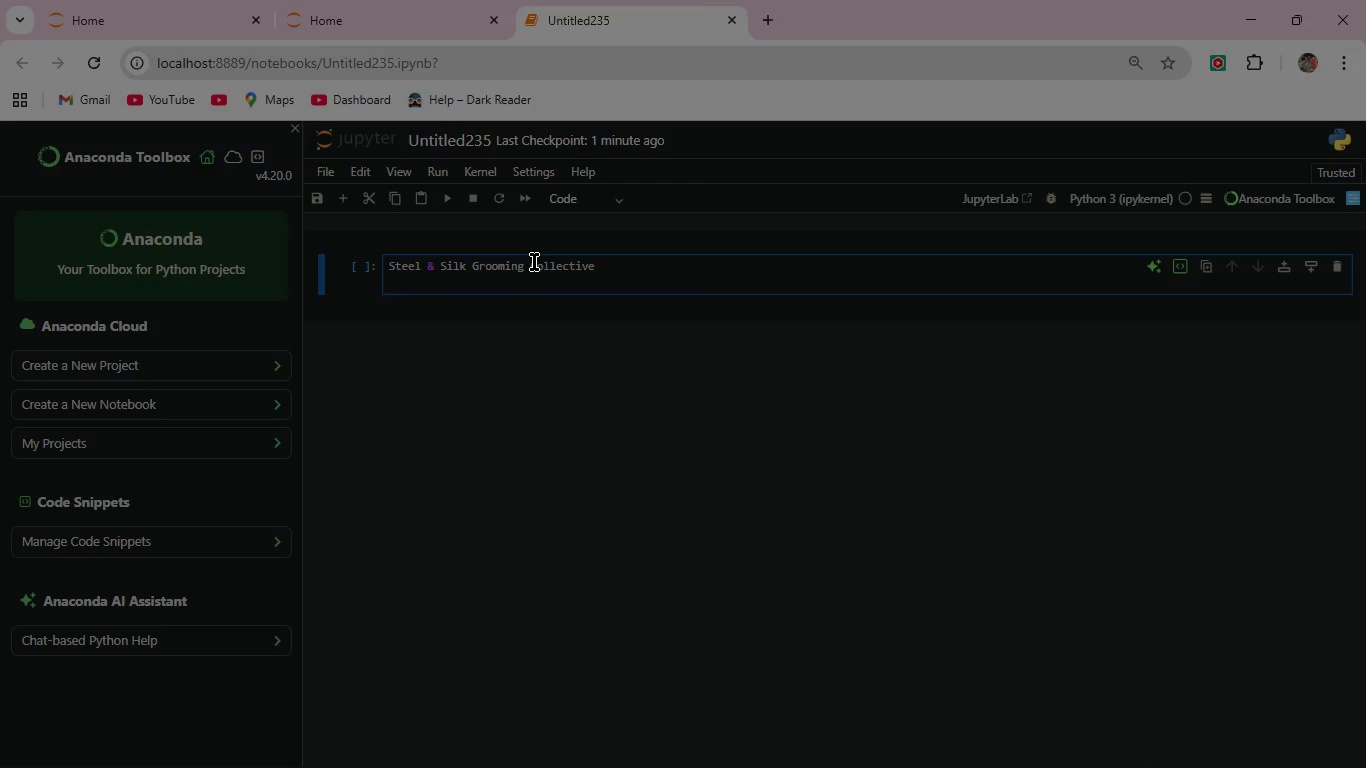 
type(Legacy Data Consolidation-ETL Pipeline )
 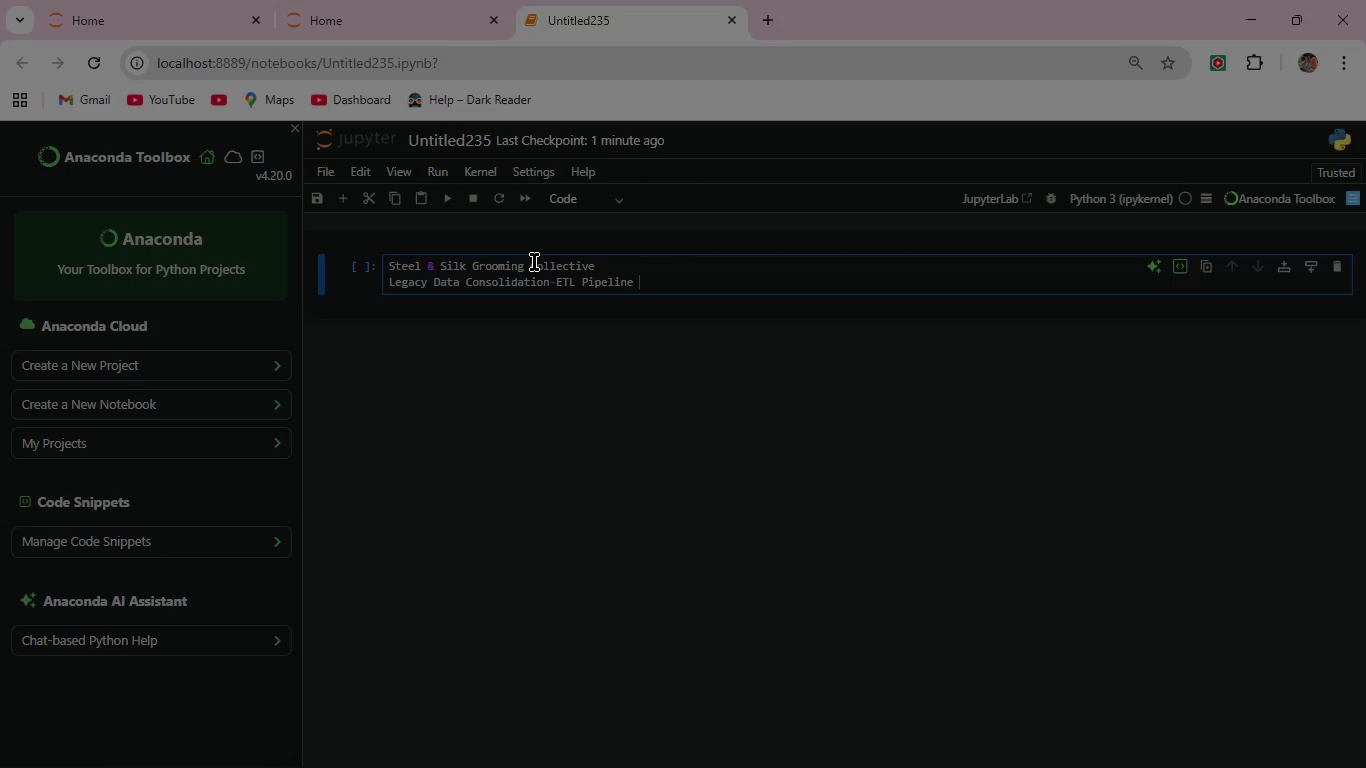 
left_click([390, 266])
 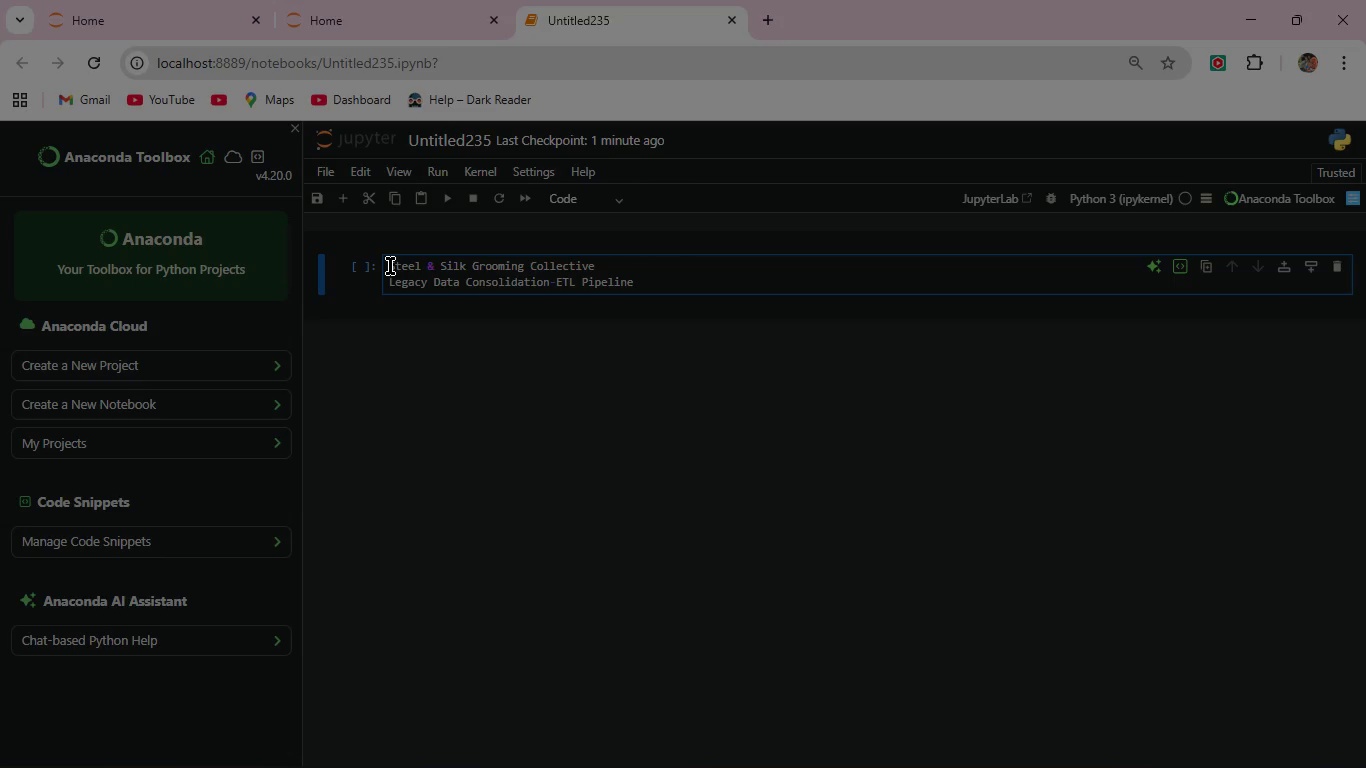 
key(Shift+3)
 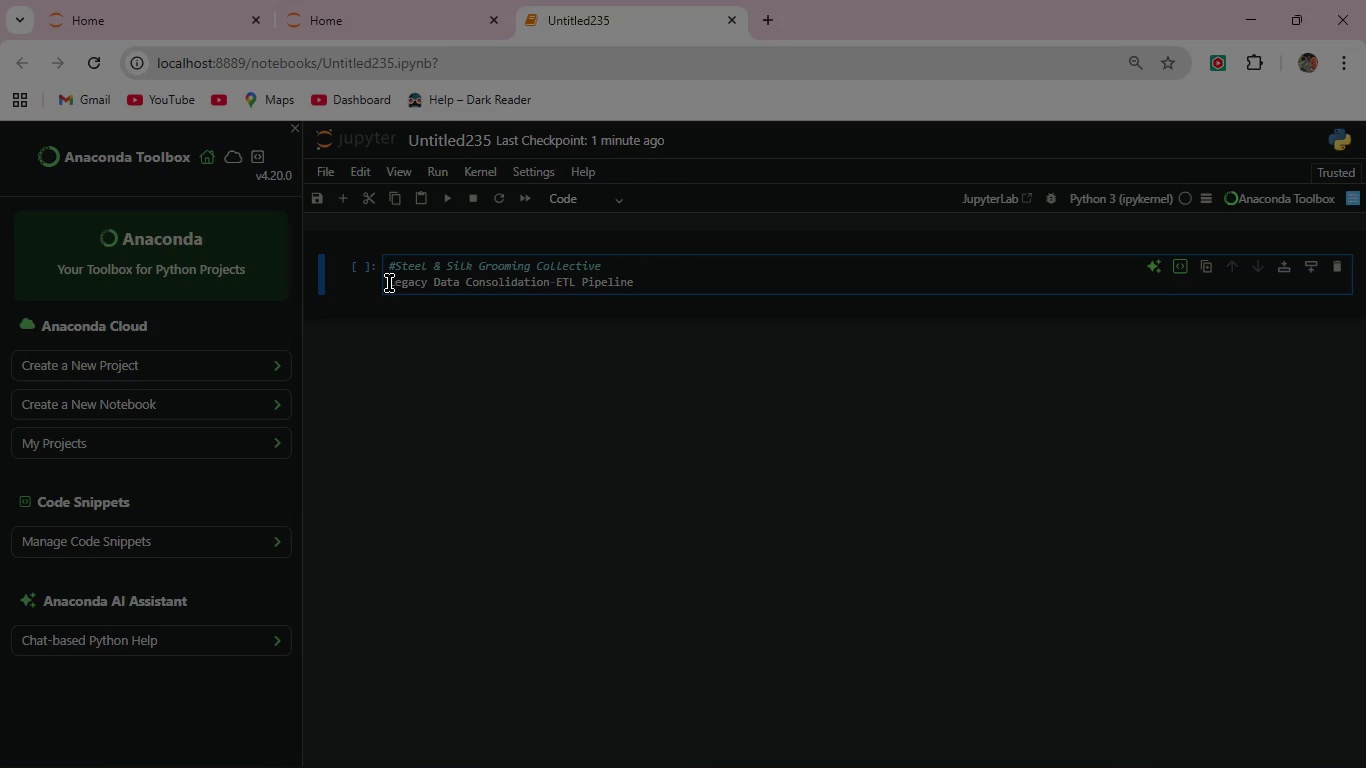 
left_click([389, 283])
 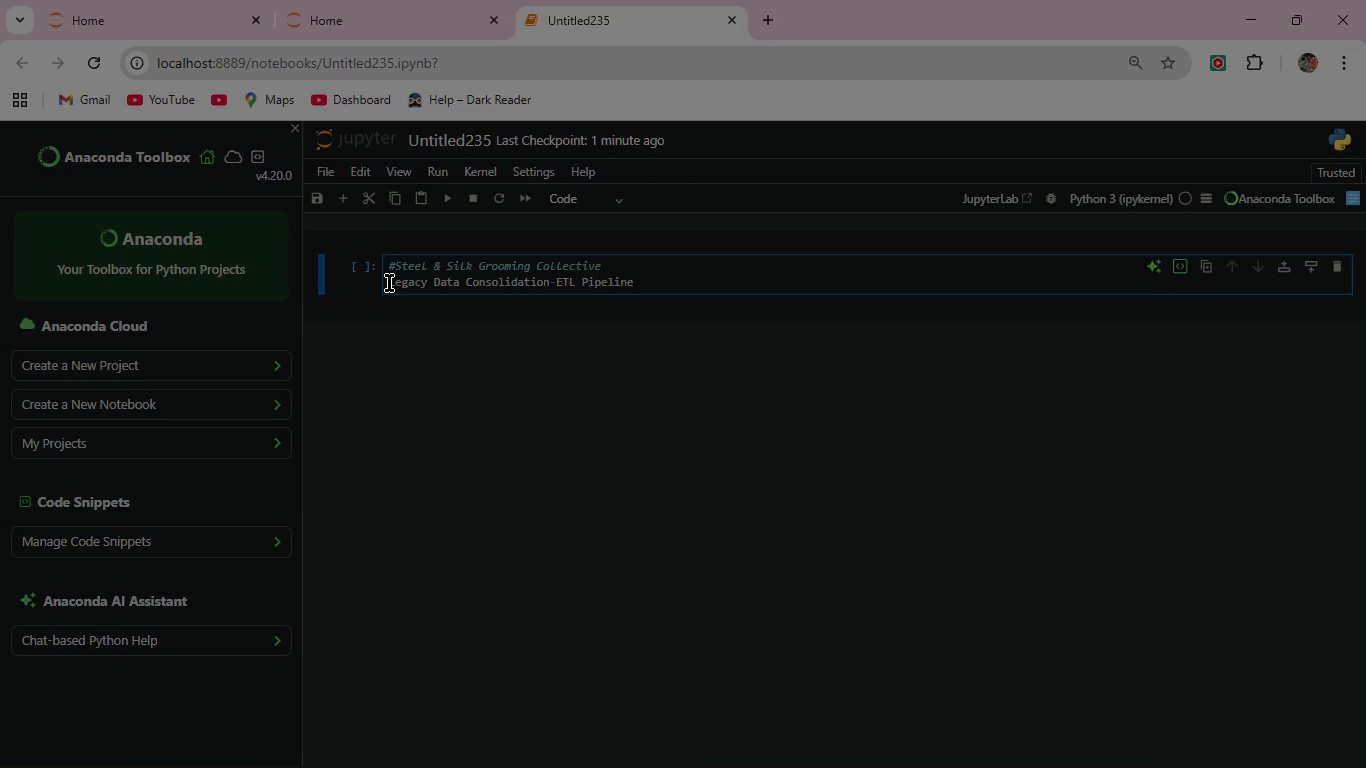 
key(Shift+3)
 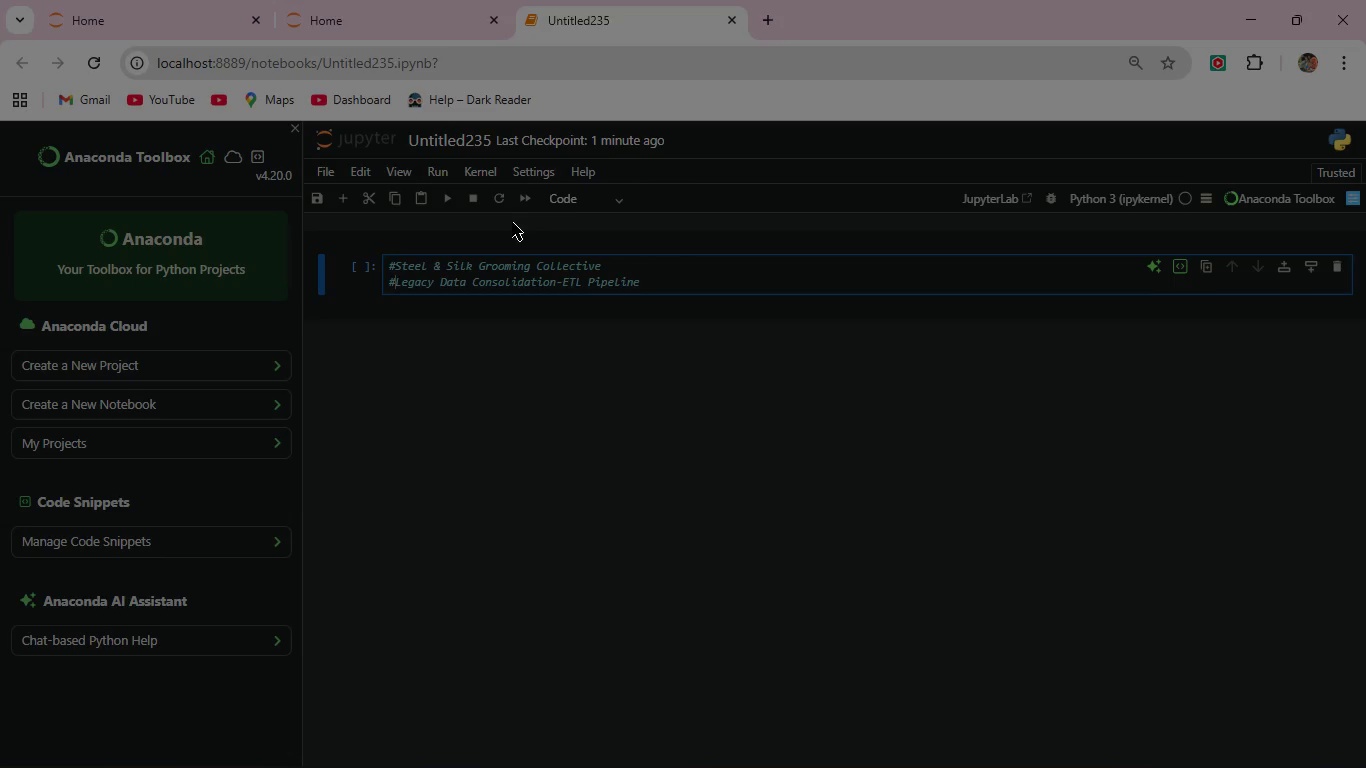 
left_click([577, 196])
 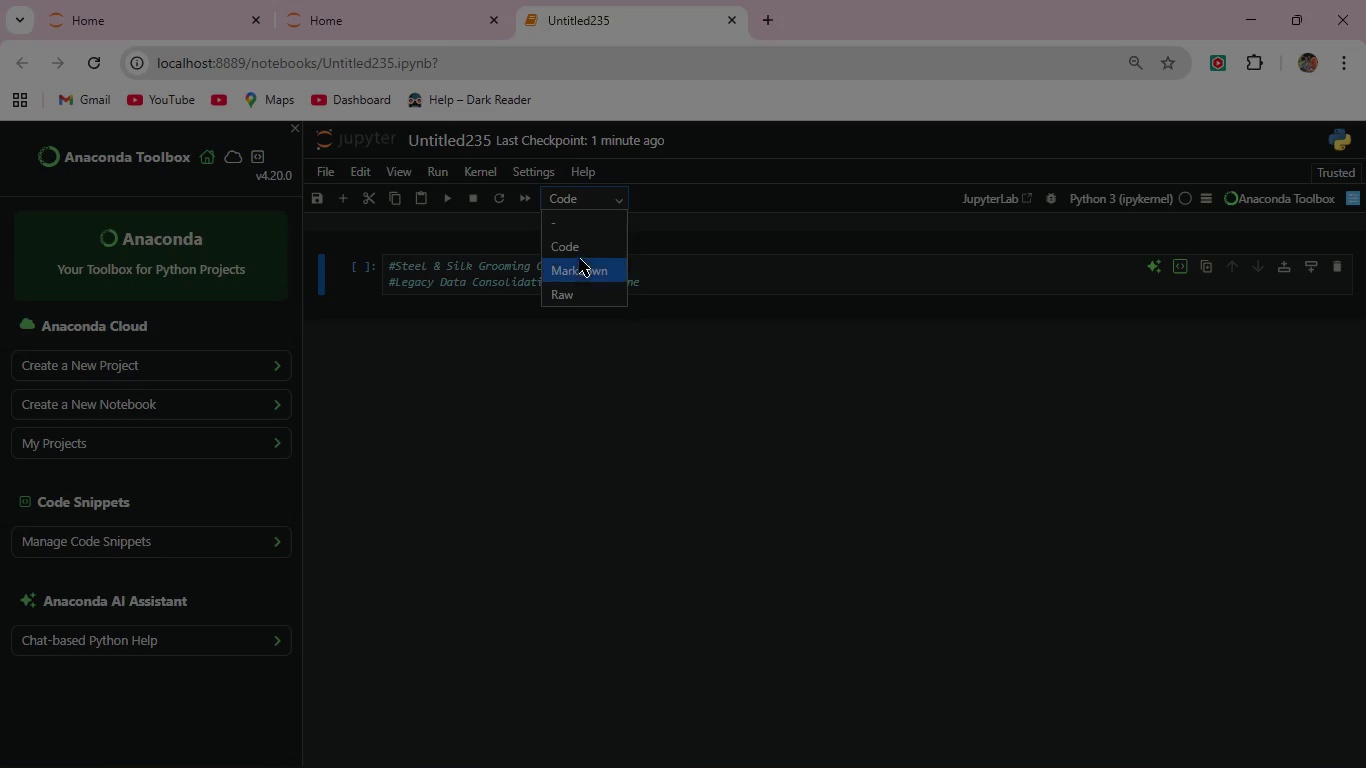 
left_click([581, 266])
 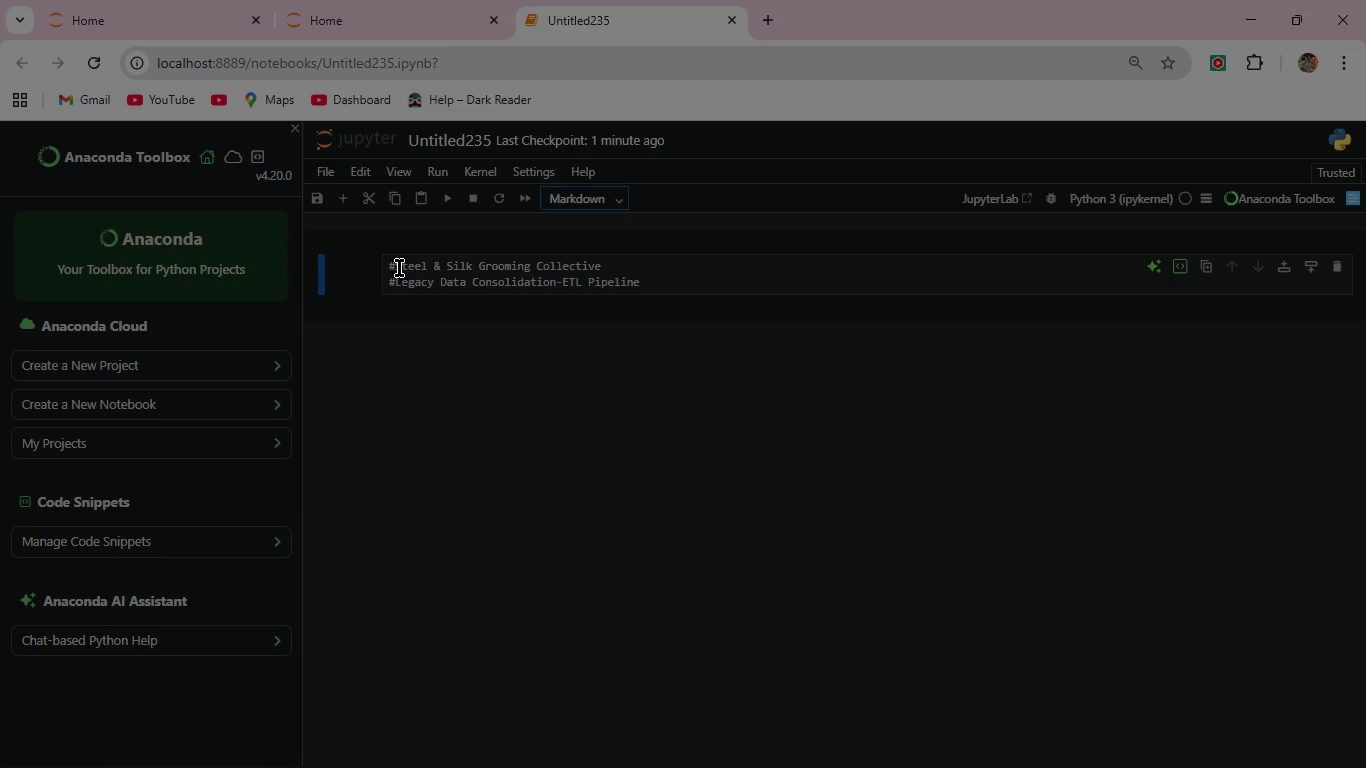 
left_click([399, 268])
 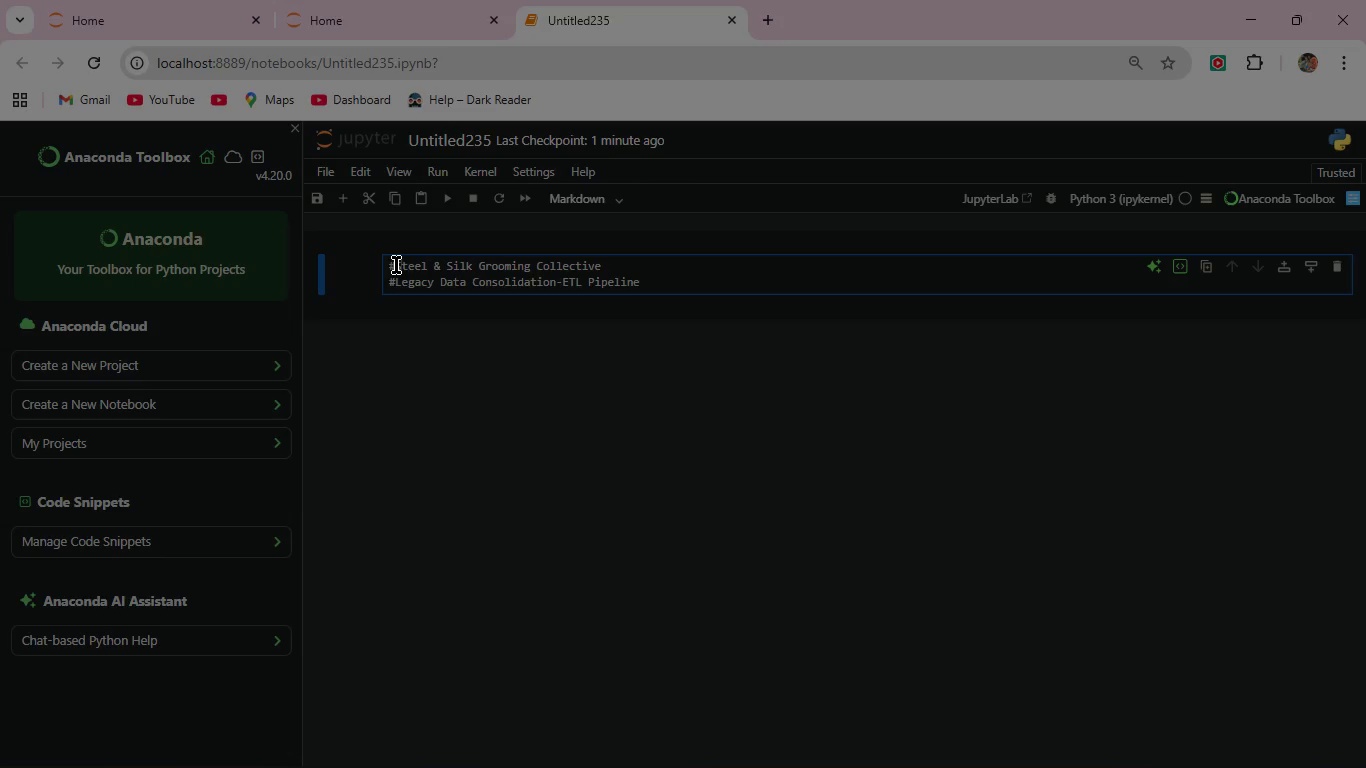 
left_click([397, 265])
 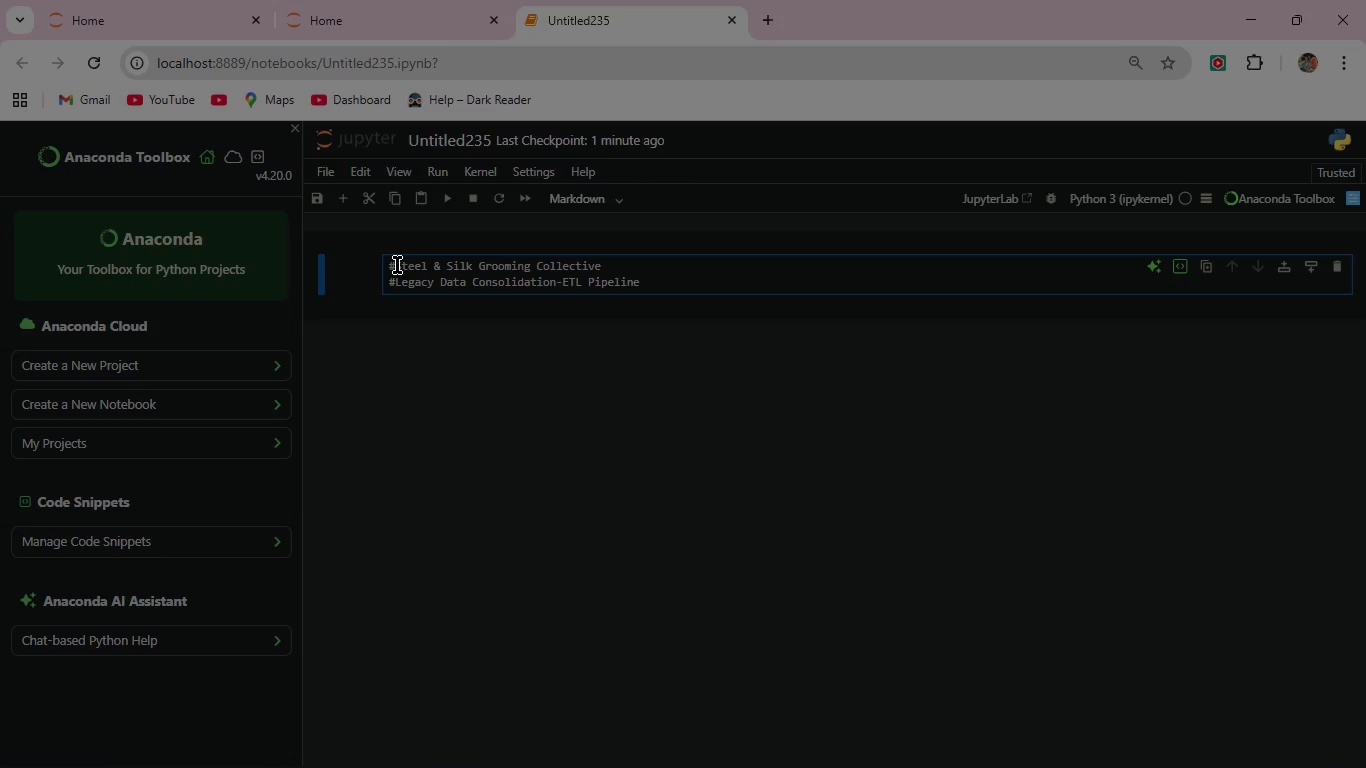 
key(Shift+3)
 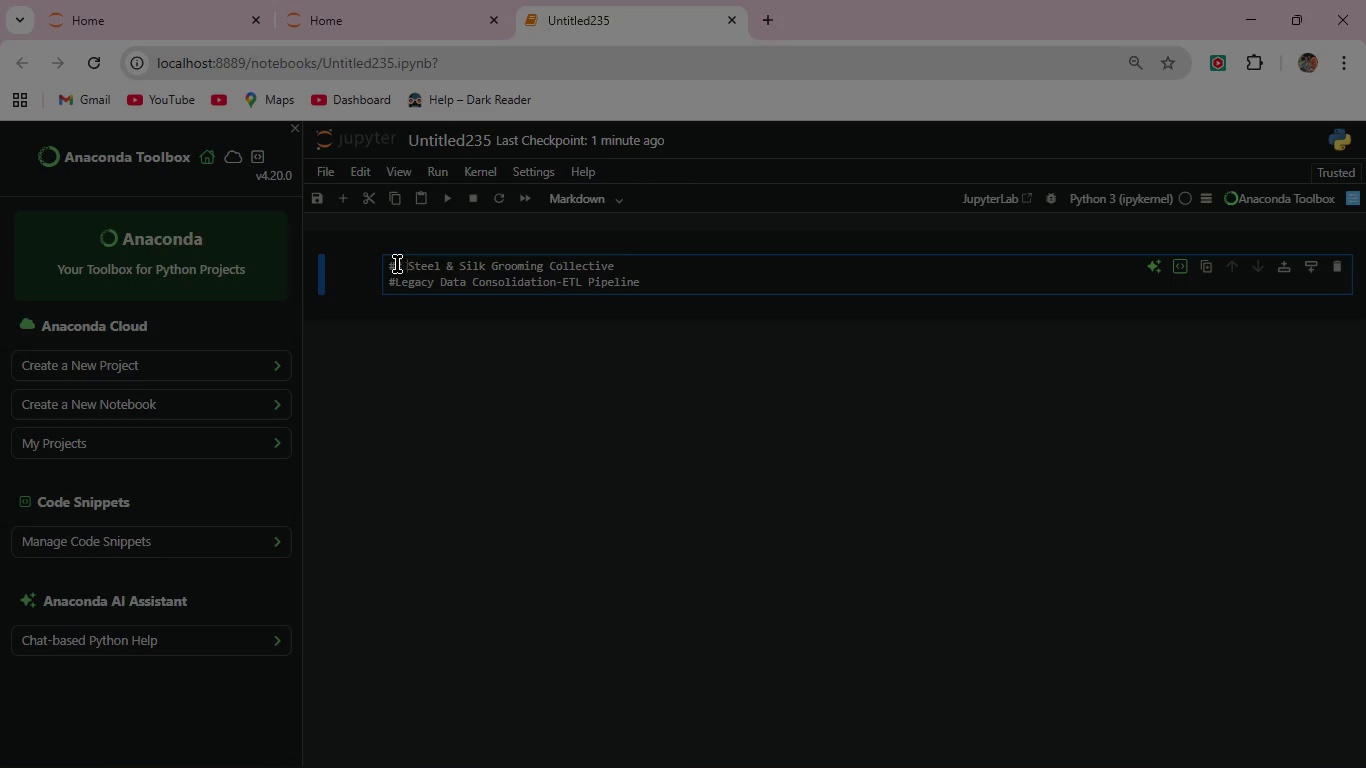 
key(Space)
 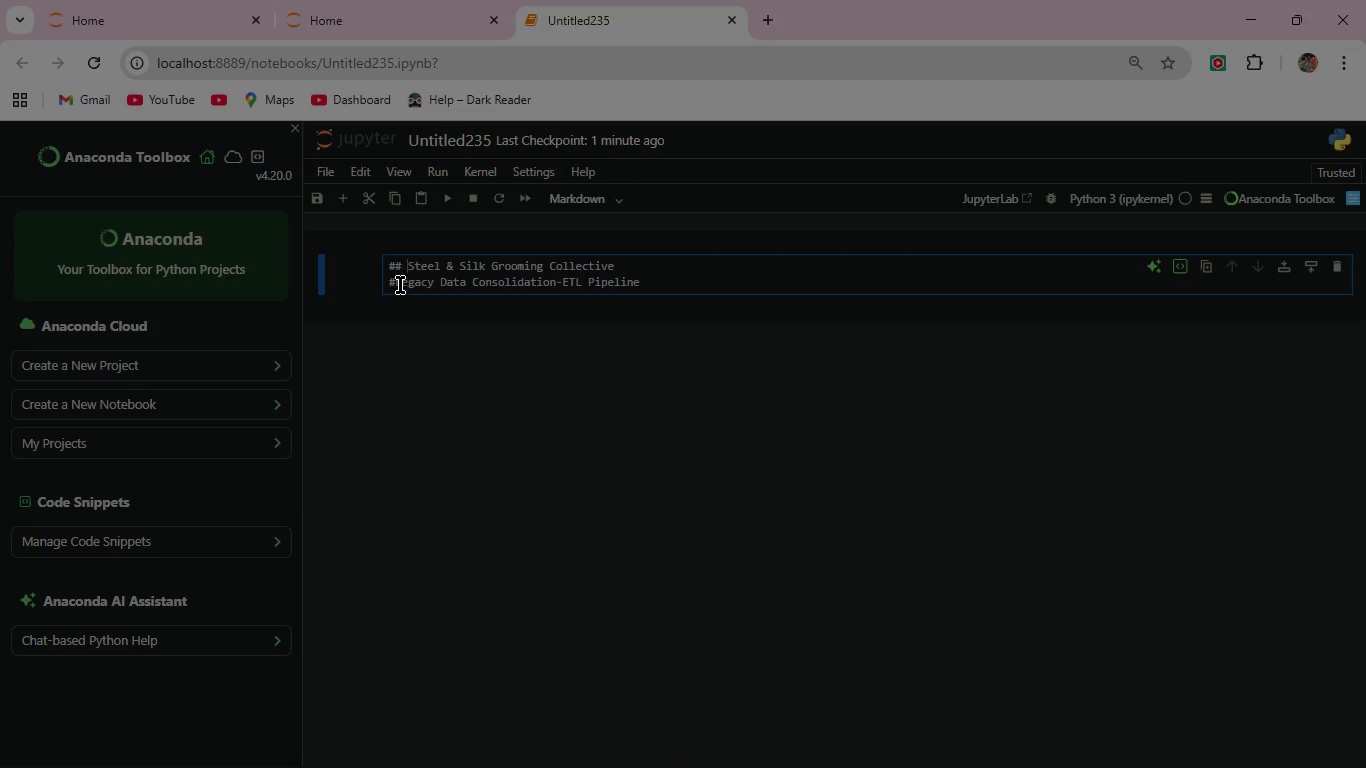 
left_click([397, 281])
 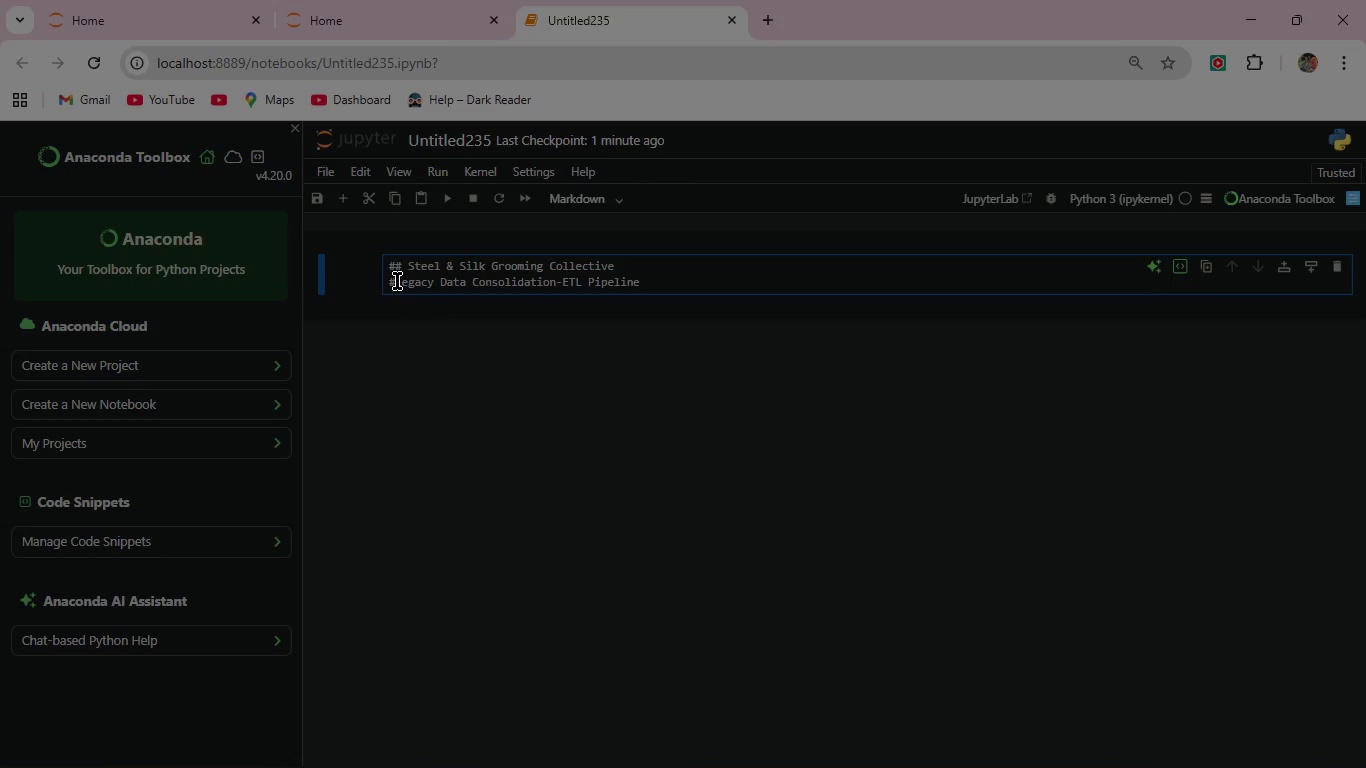 
hold_key(key=ShiftLeft, duration=1.52)
 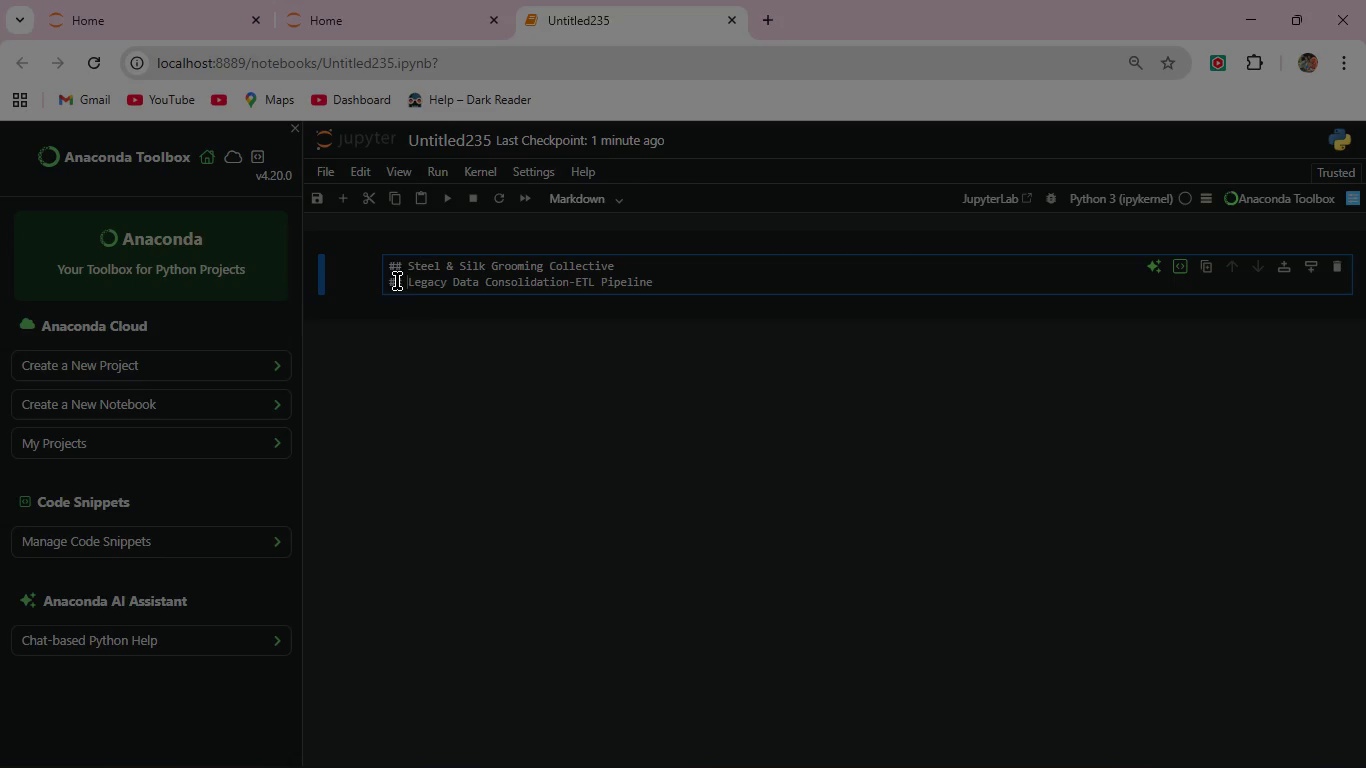 
key(Shift+3)
 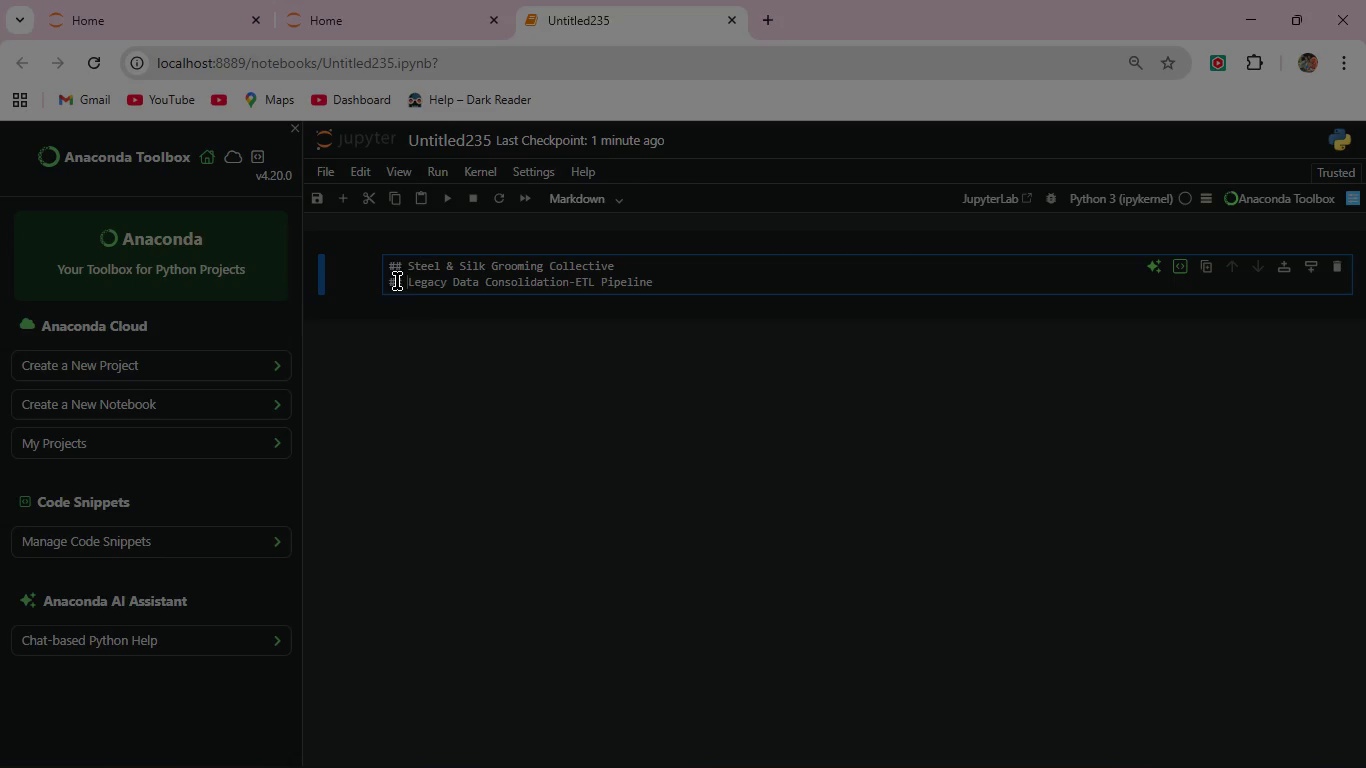 
key(Shift+ShiftLeft)
 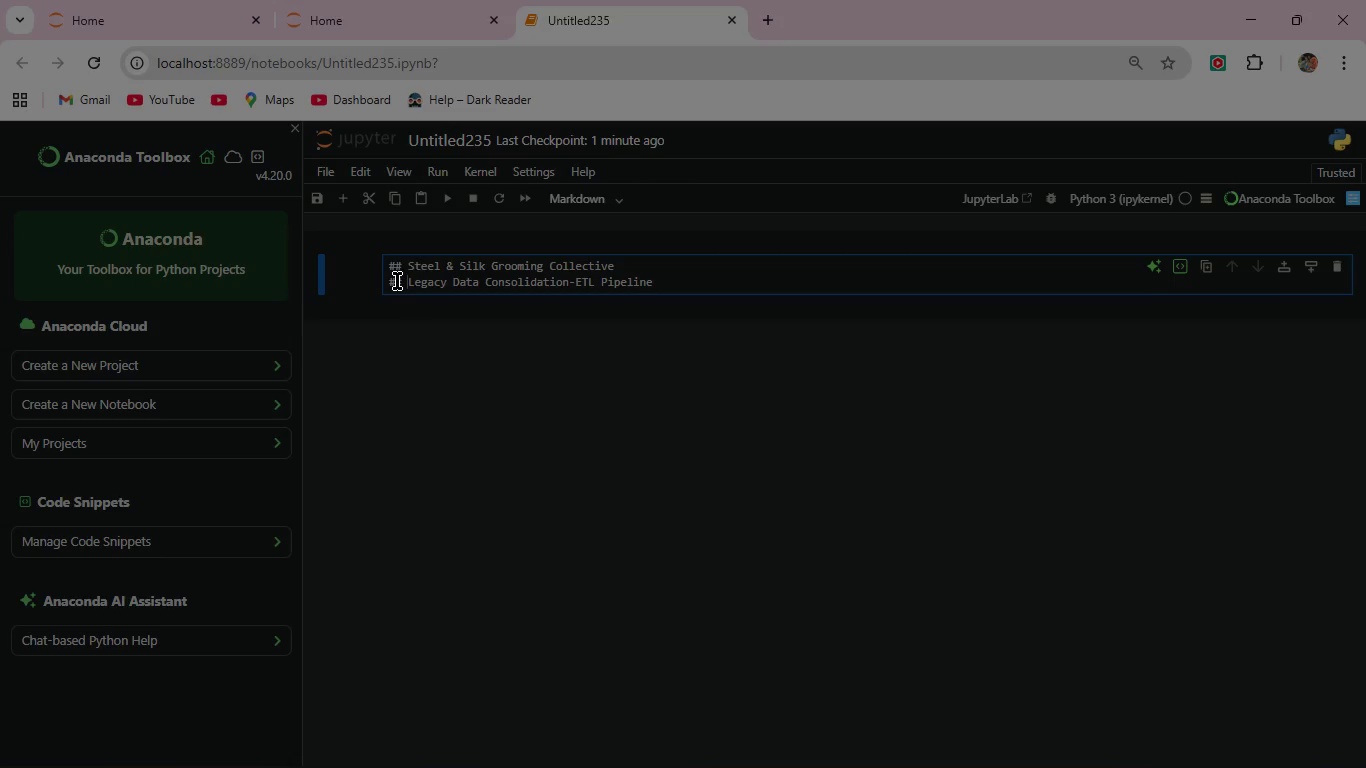 
key(Space)
 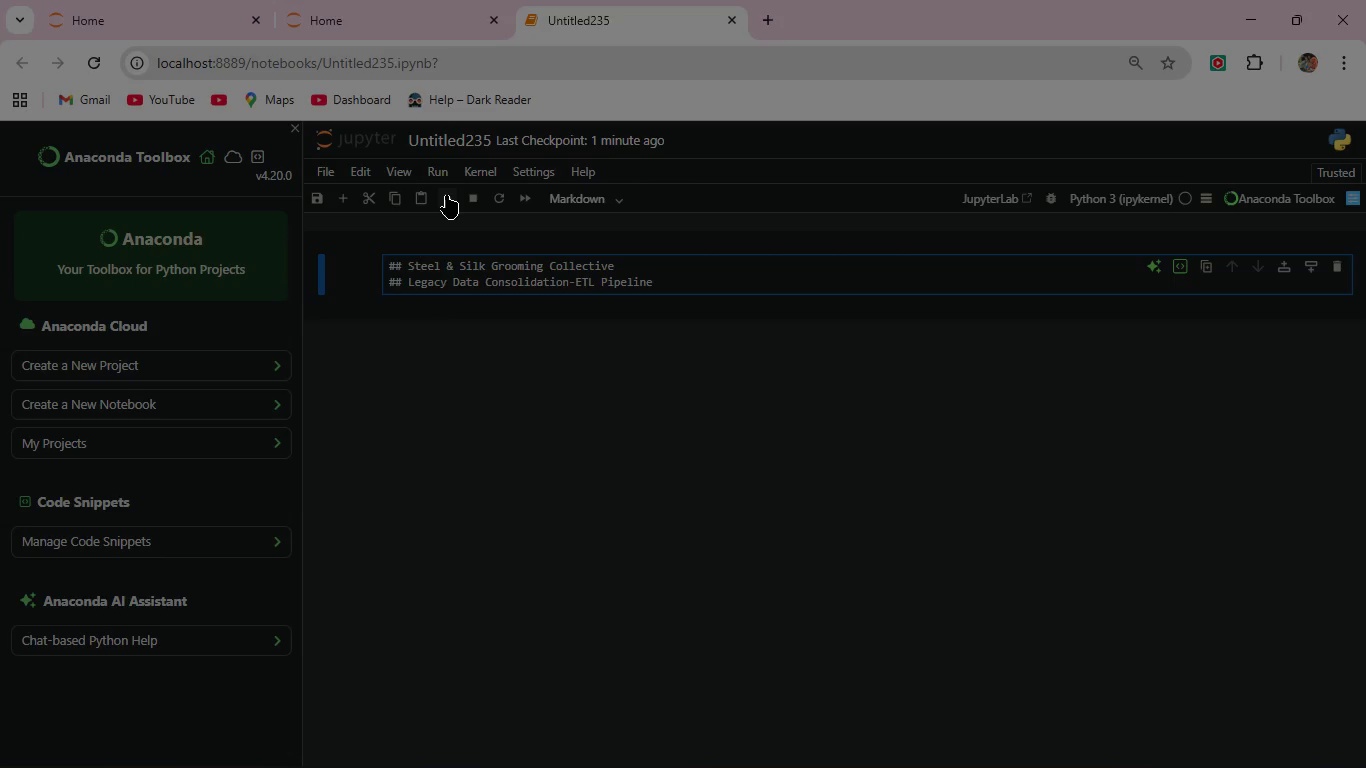 
left_click([445, 193])
 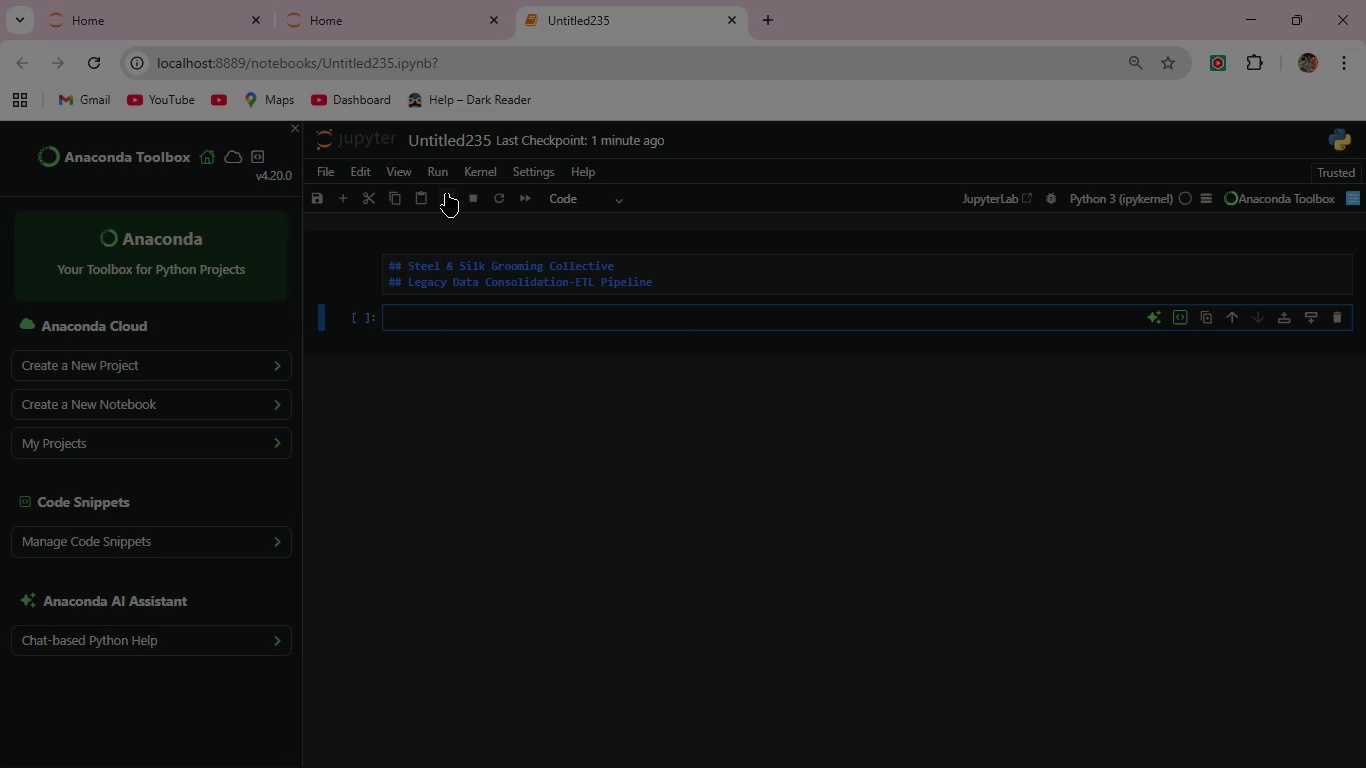 
left_click([510, 272])
 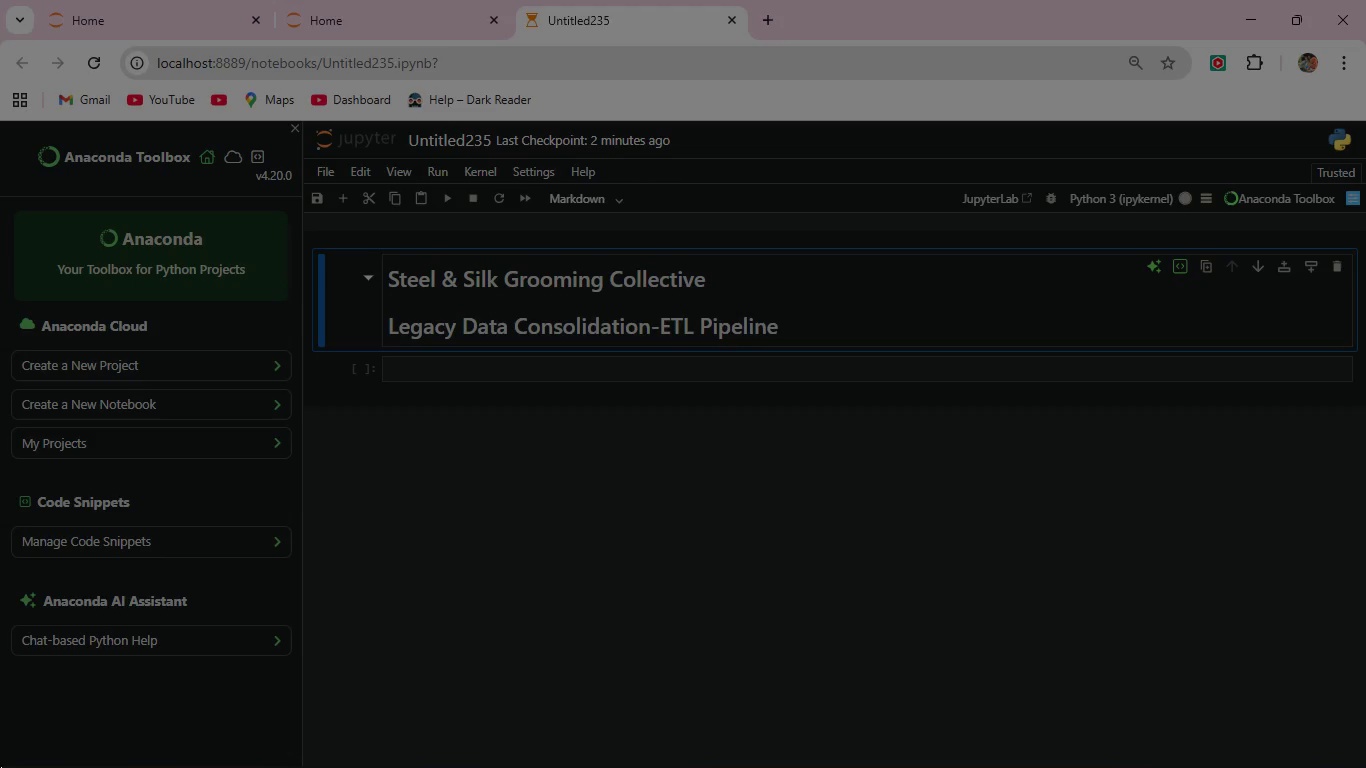 
left_click([533, 362])
 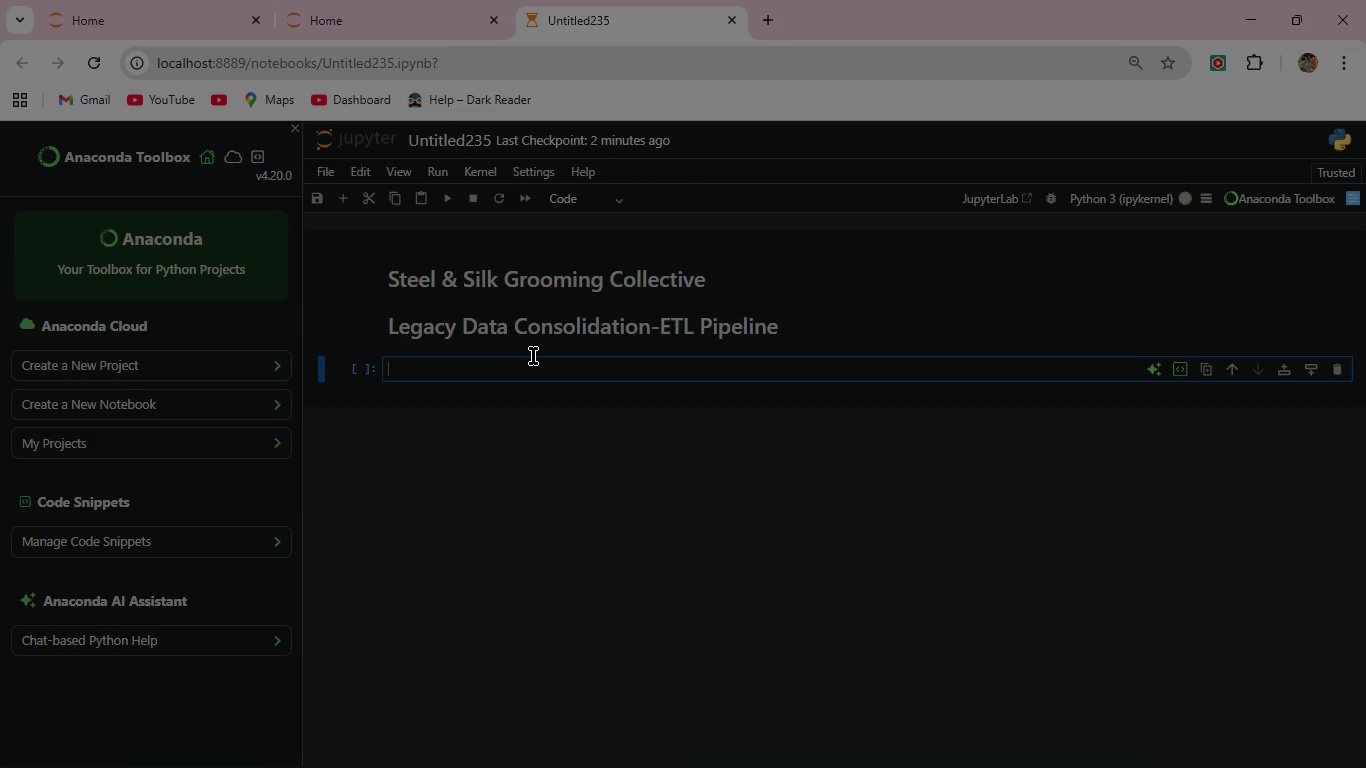 
wait(6.33)
 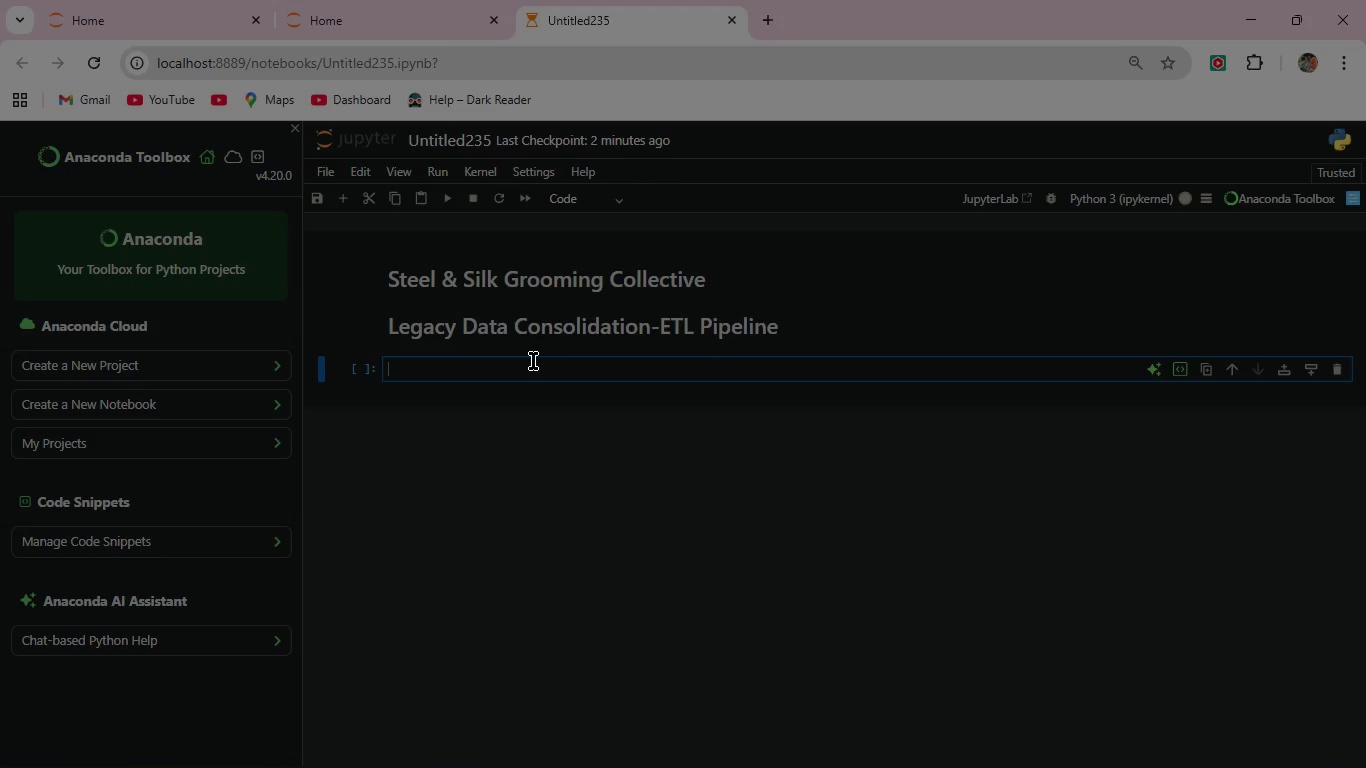 
type(## 1.Import And COnfiguration )
 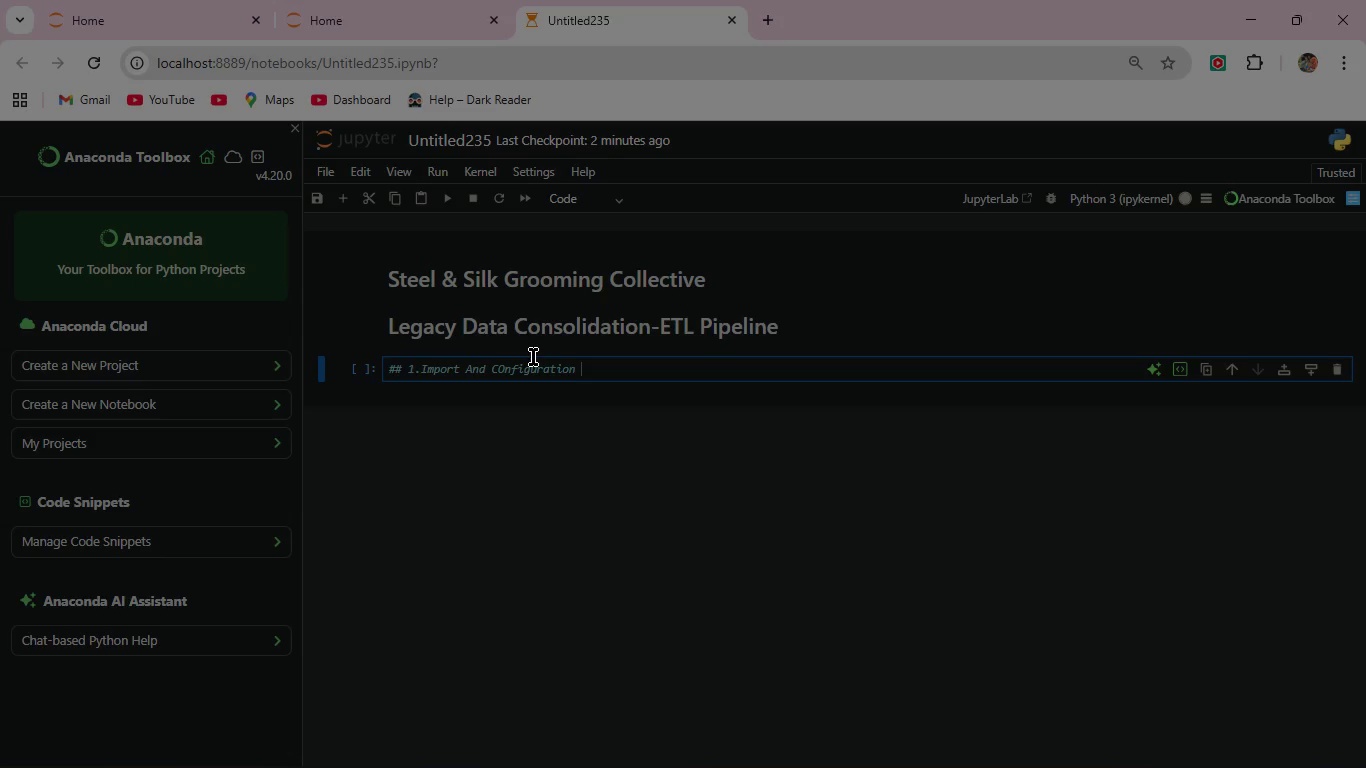 
left_click([587, 199])
 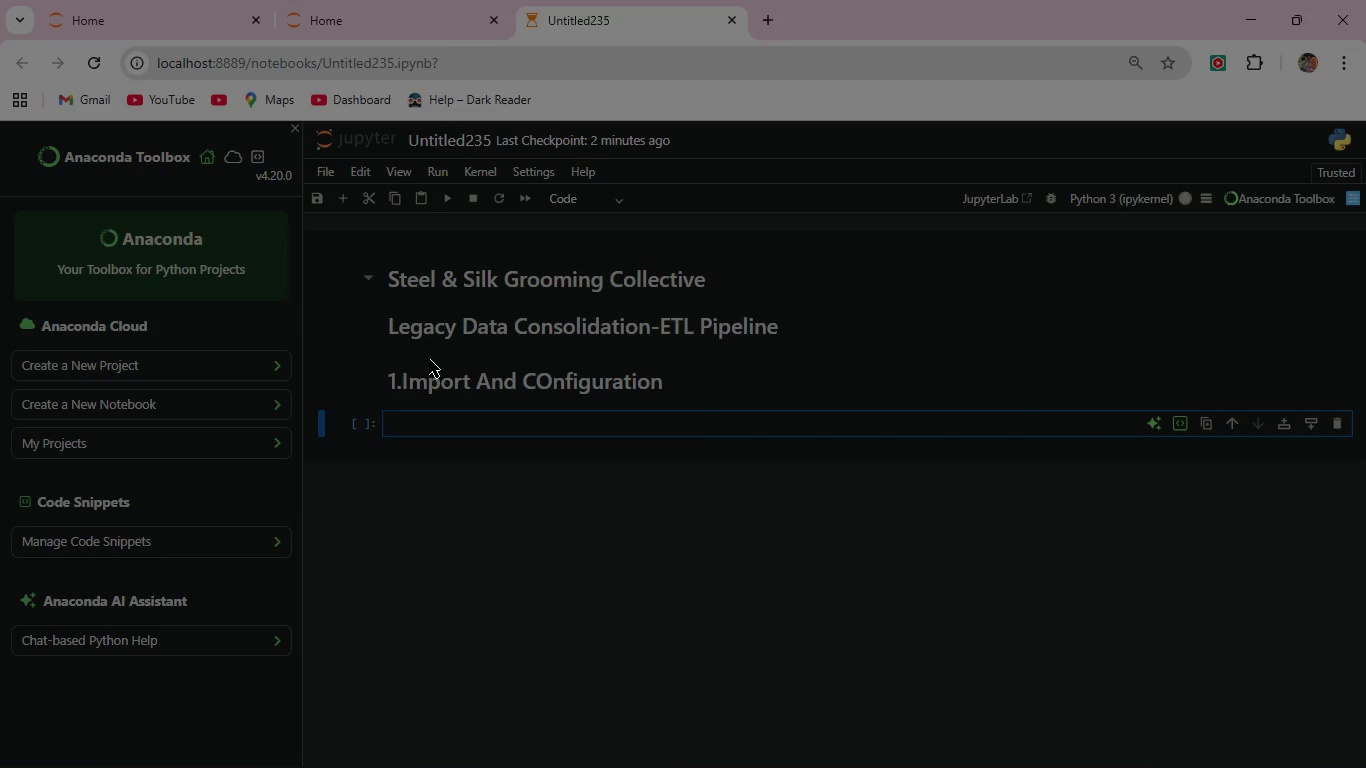 
left_click([437, 421])
 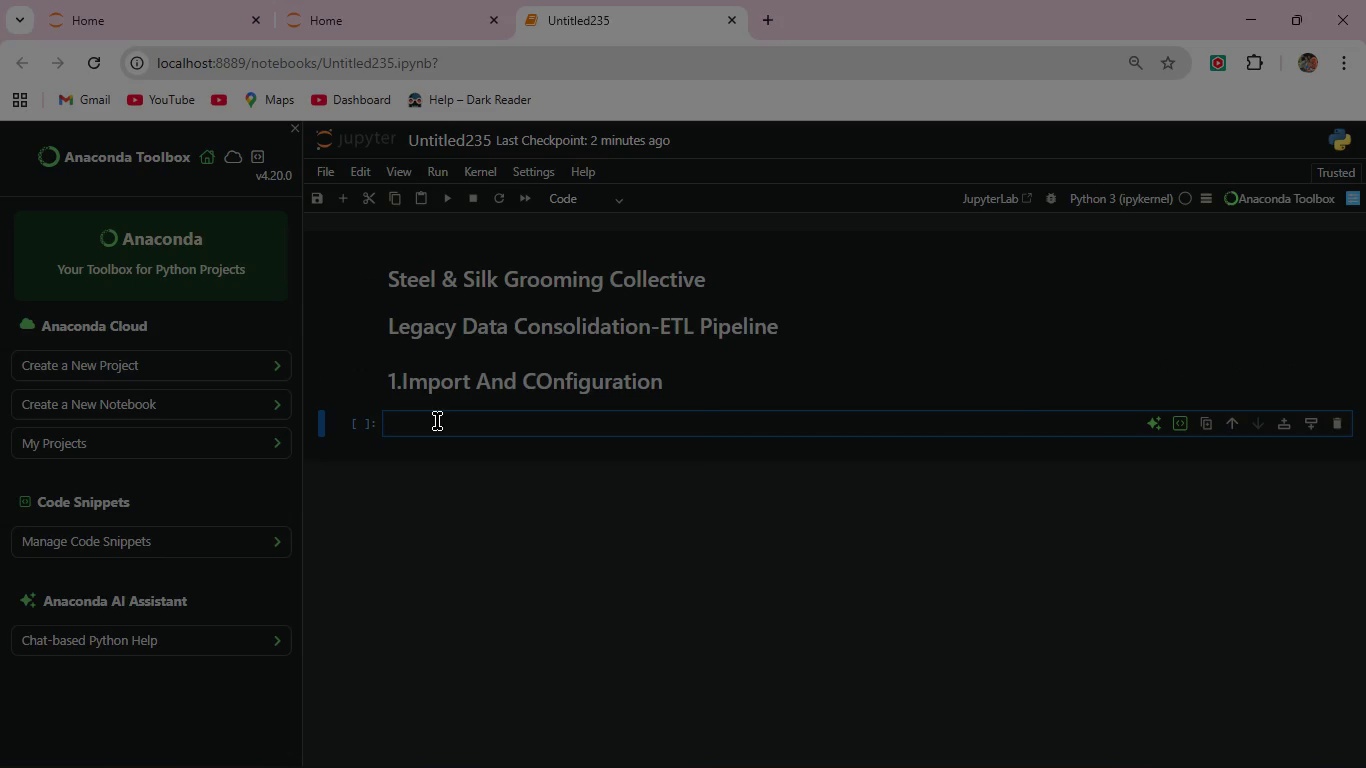 
type(import pandas a pd )
 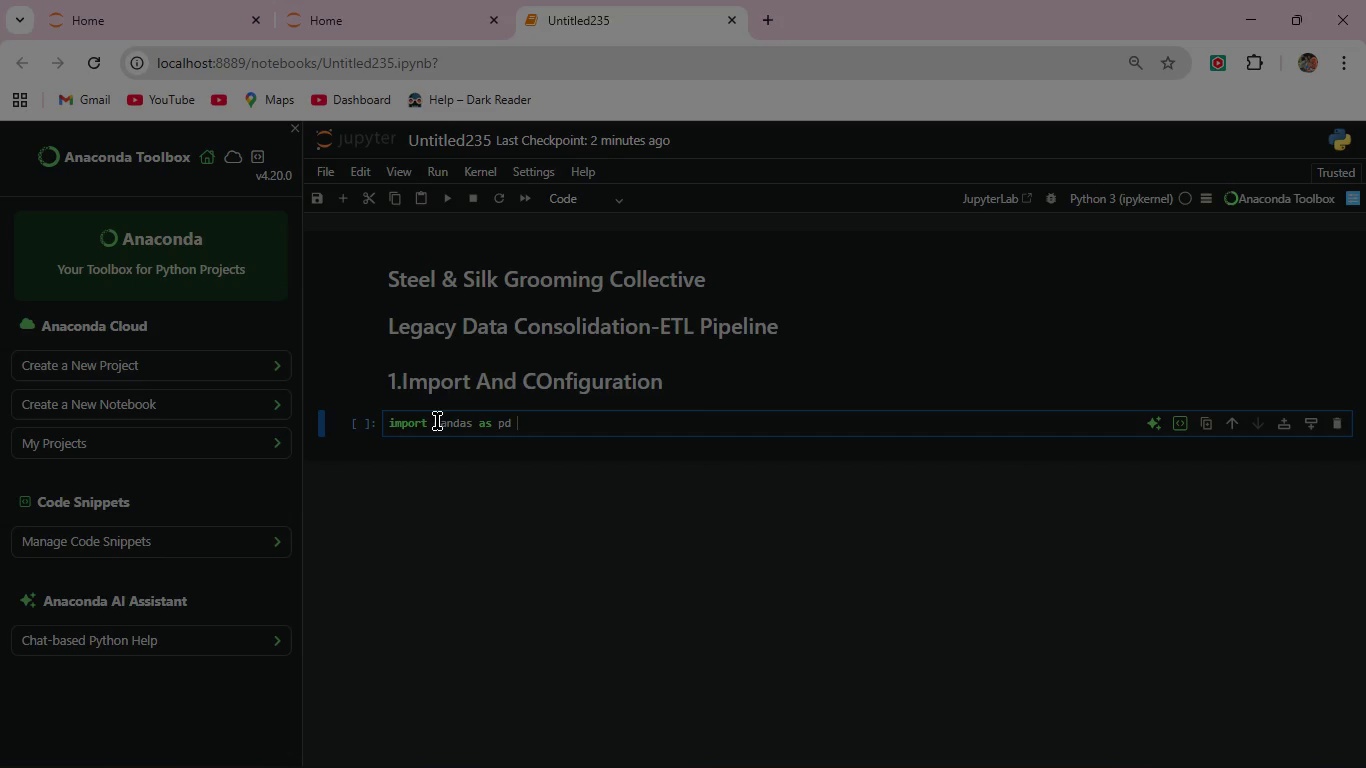 
key(Enter)
 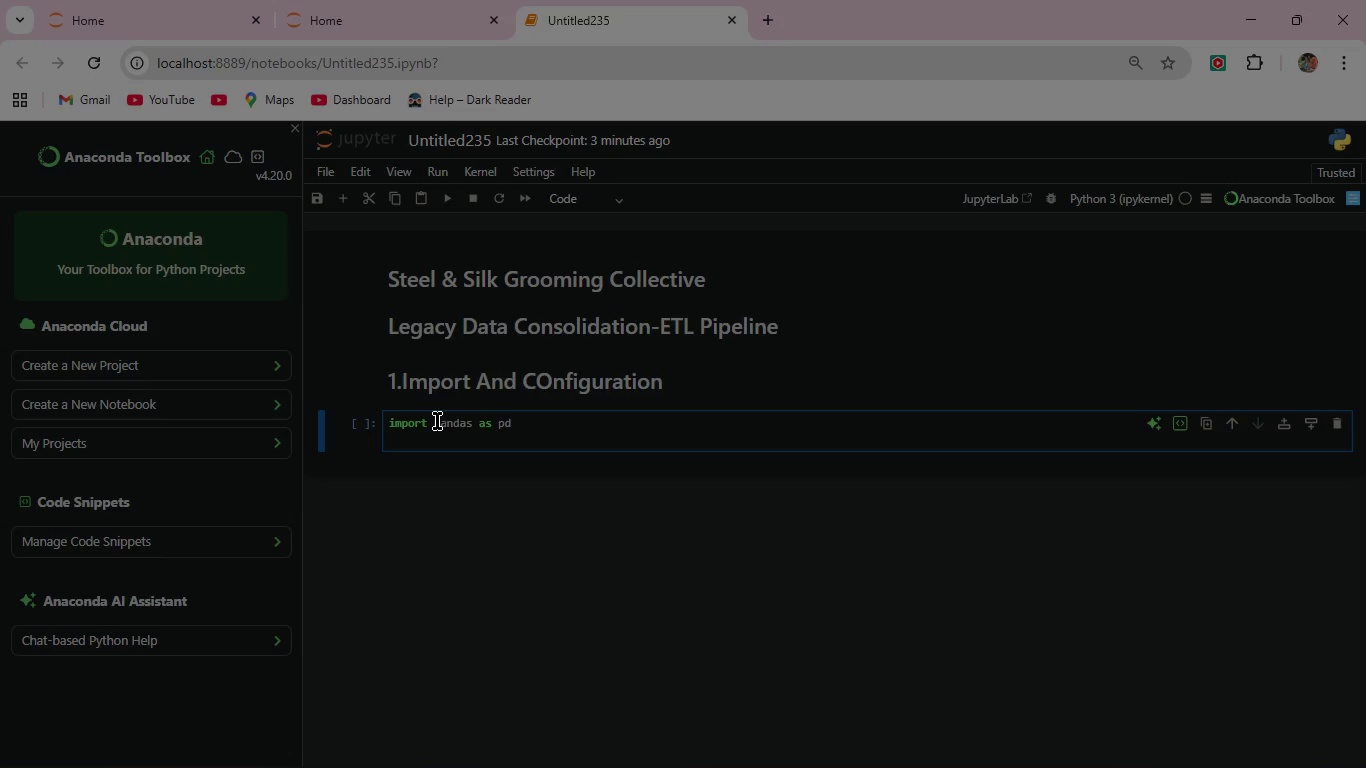 
type(import numo)
key(Backspace)
type(py as np )
 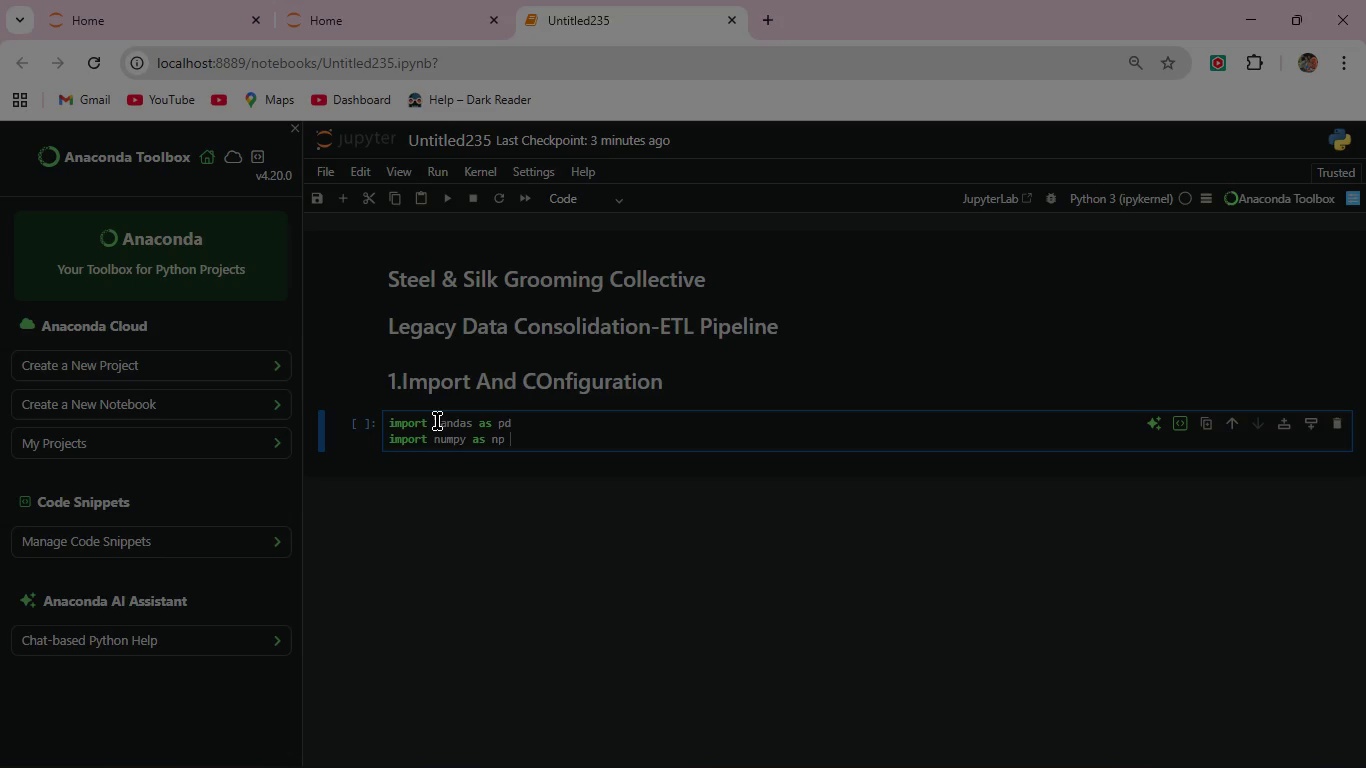 
key(Enter)
 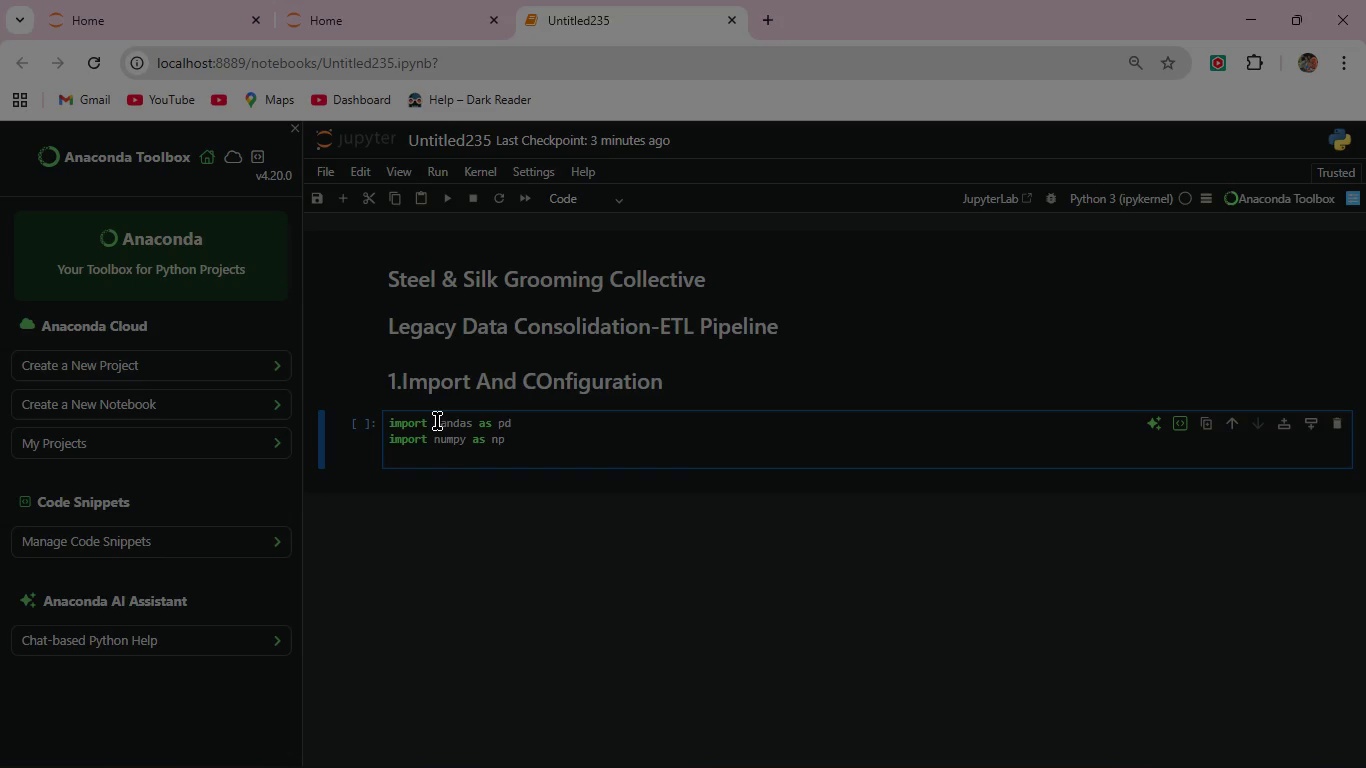 
type(import re)
 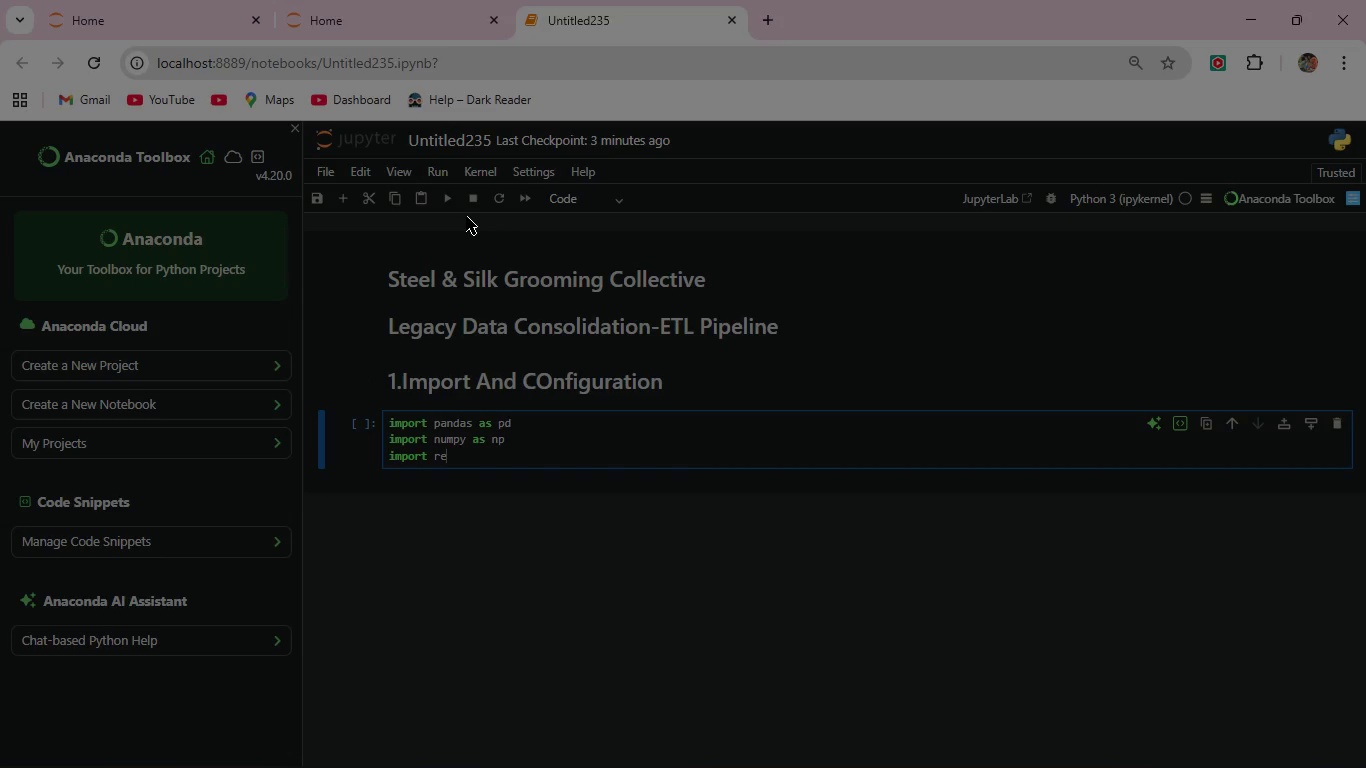 
left_click([452, 198])
 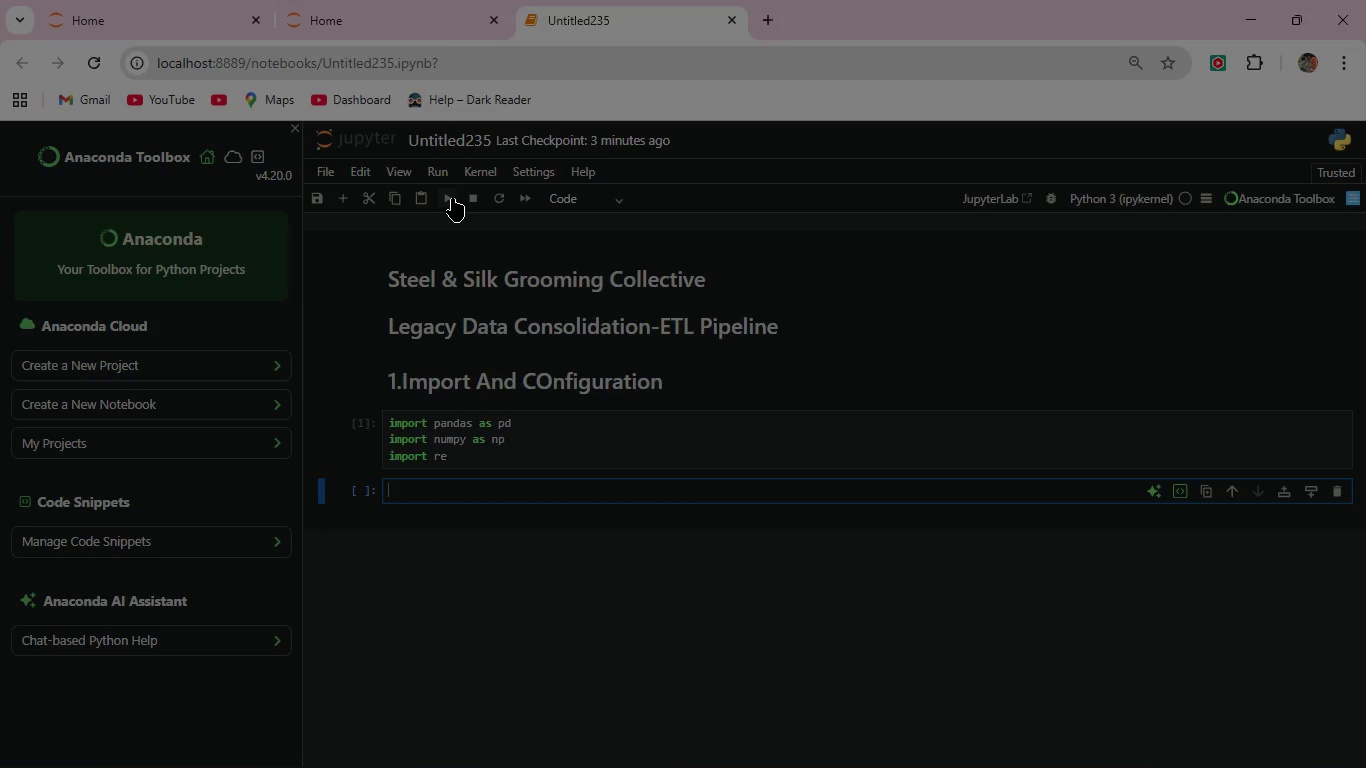 
left_click([466, 460])
 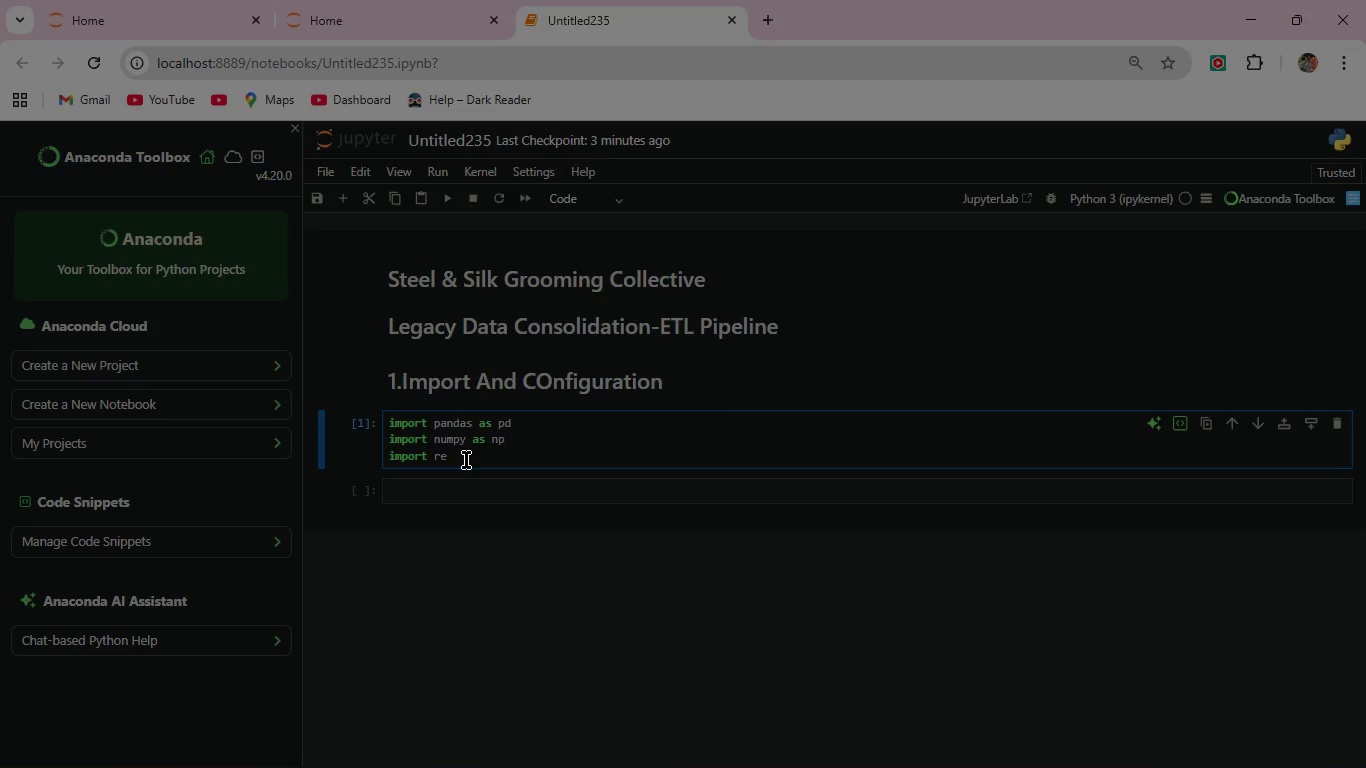 
key(Enter)
 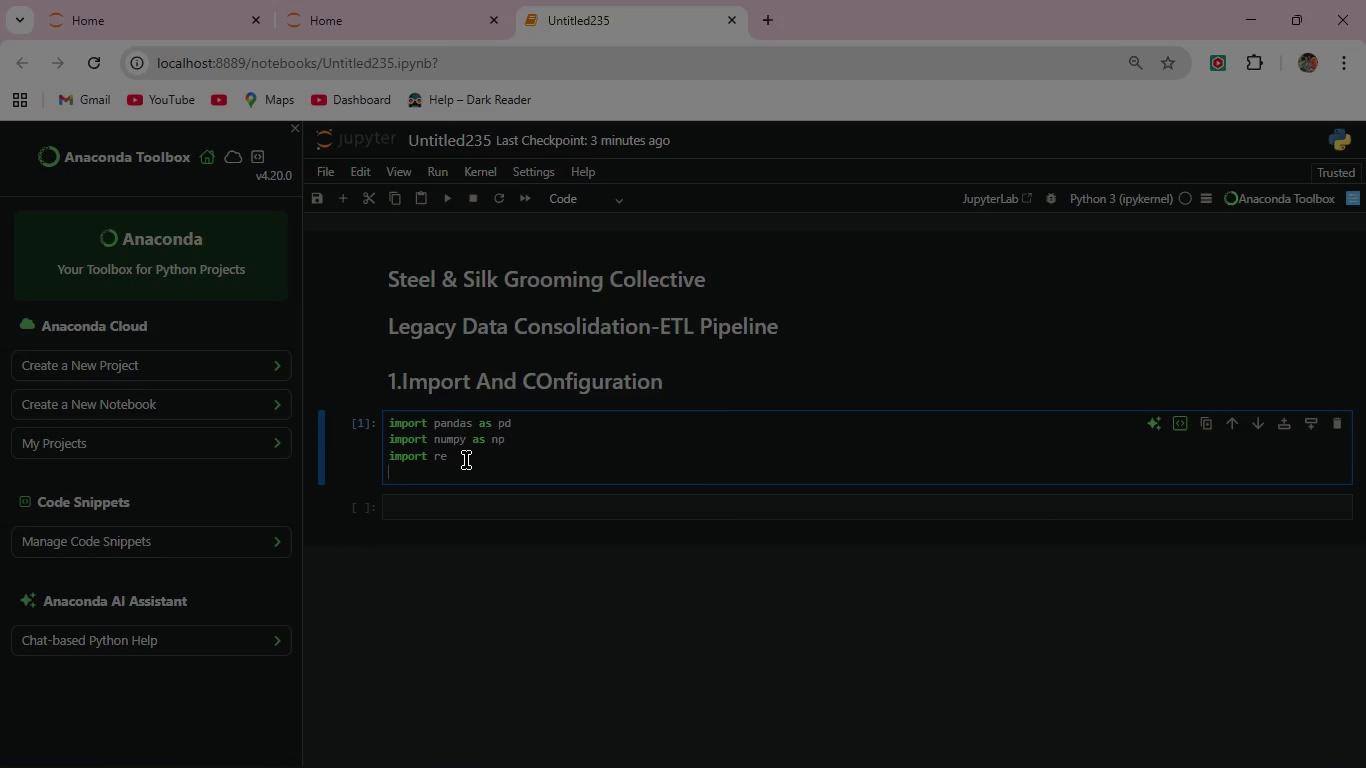 
type(import o )
 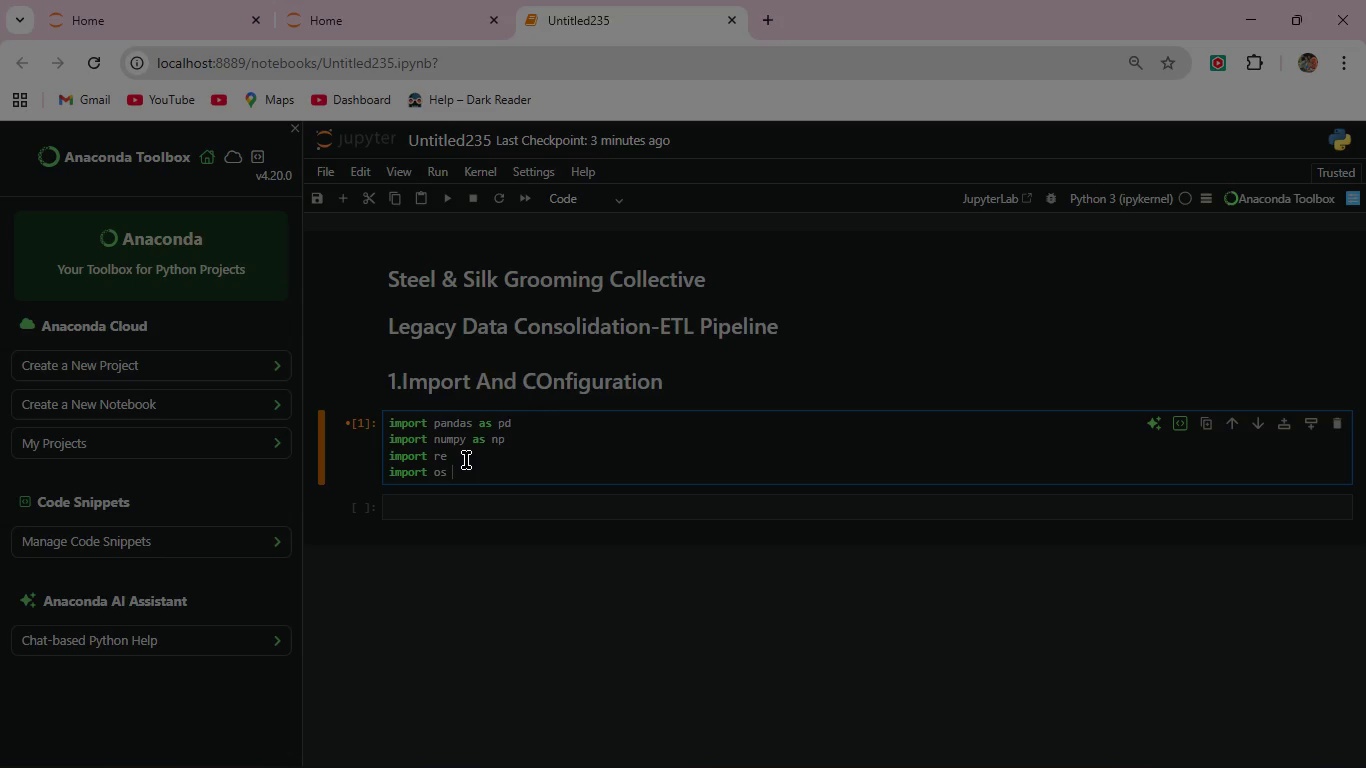 
hold_key(key=S, duration=0.31)
 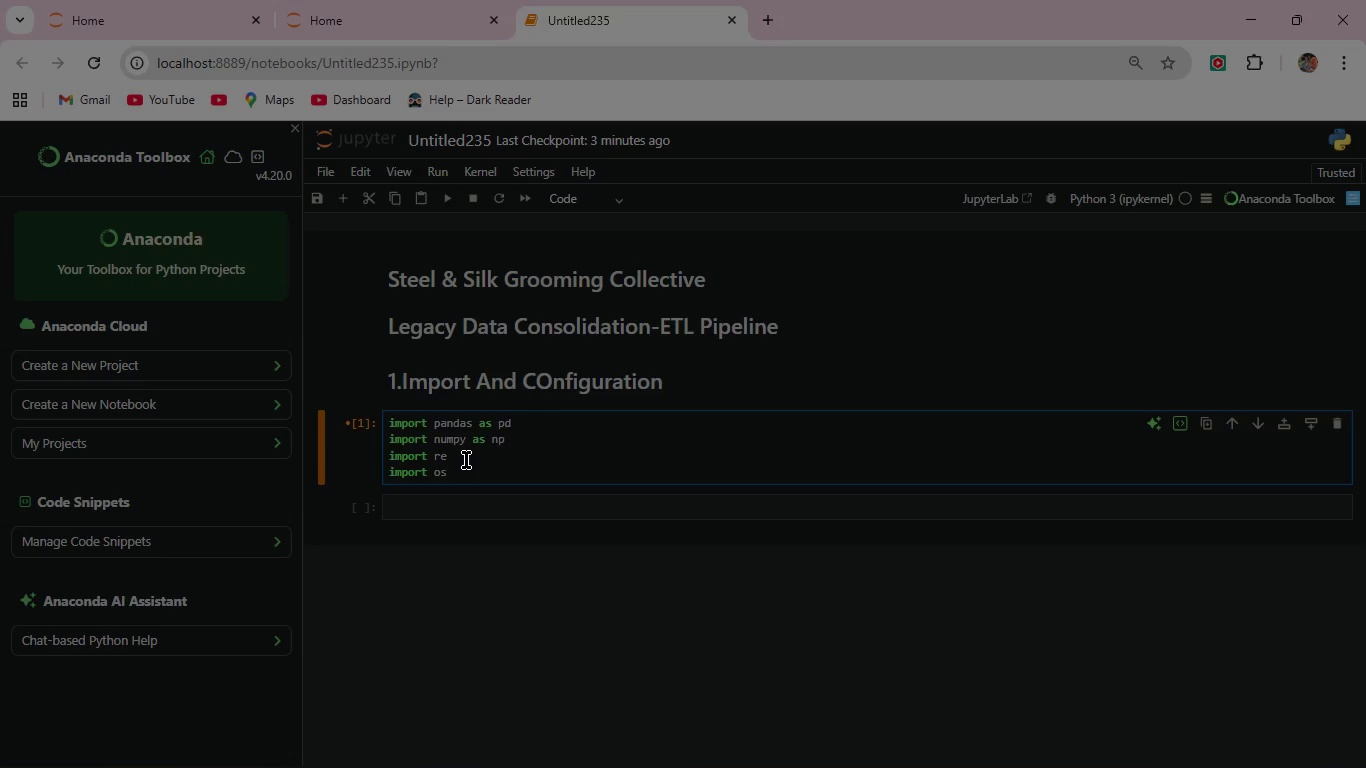 
key(Enter)
 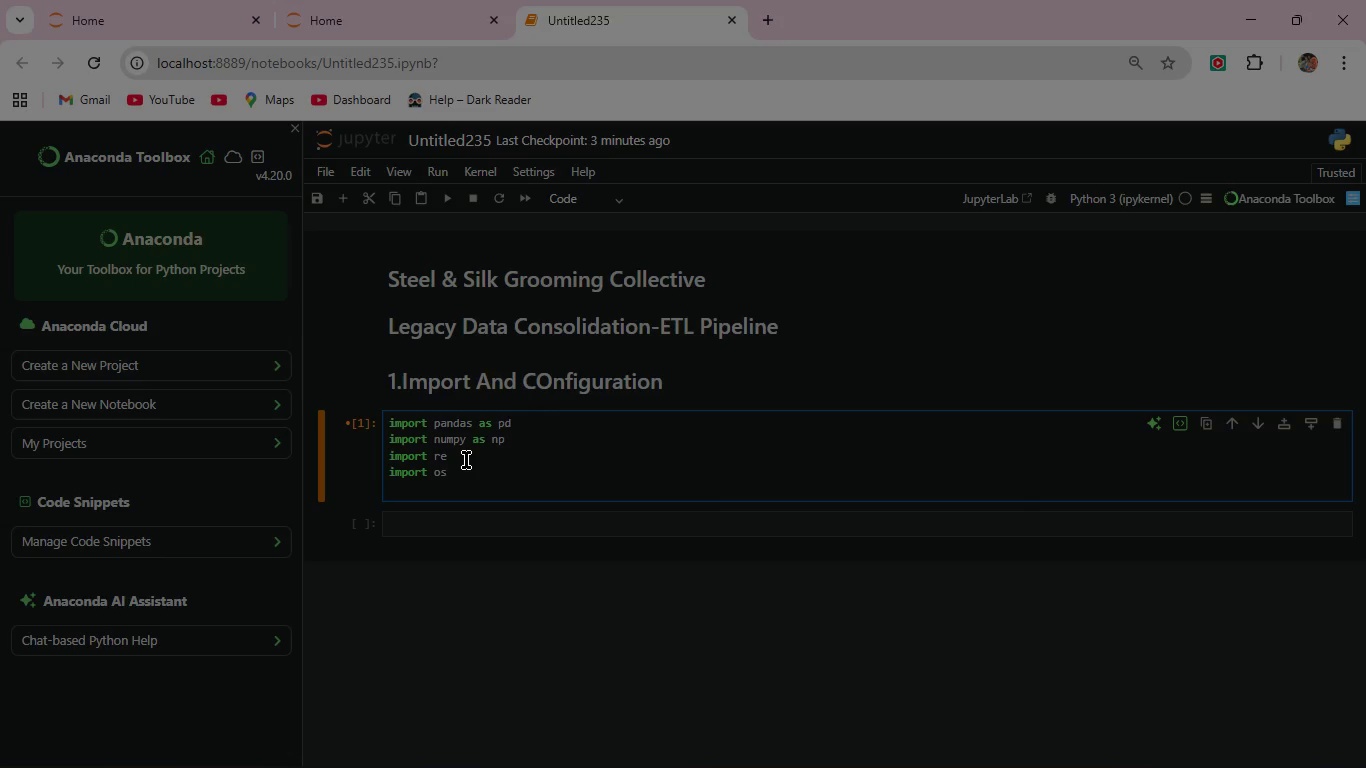 
type(import random )
 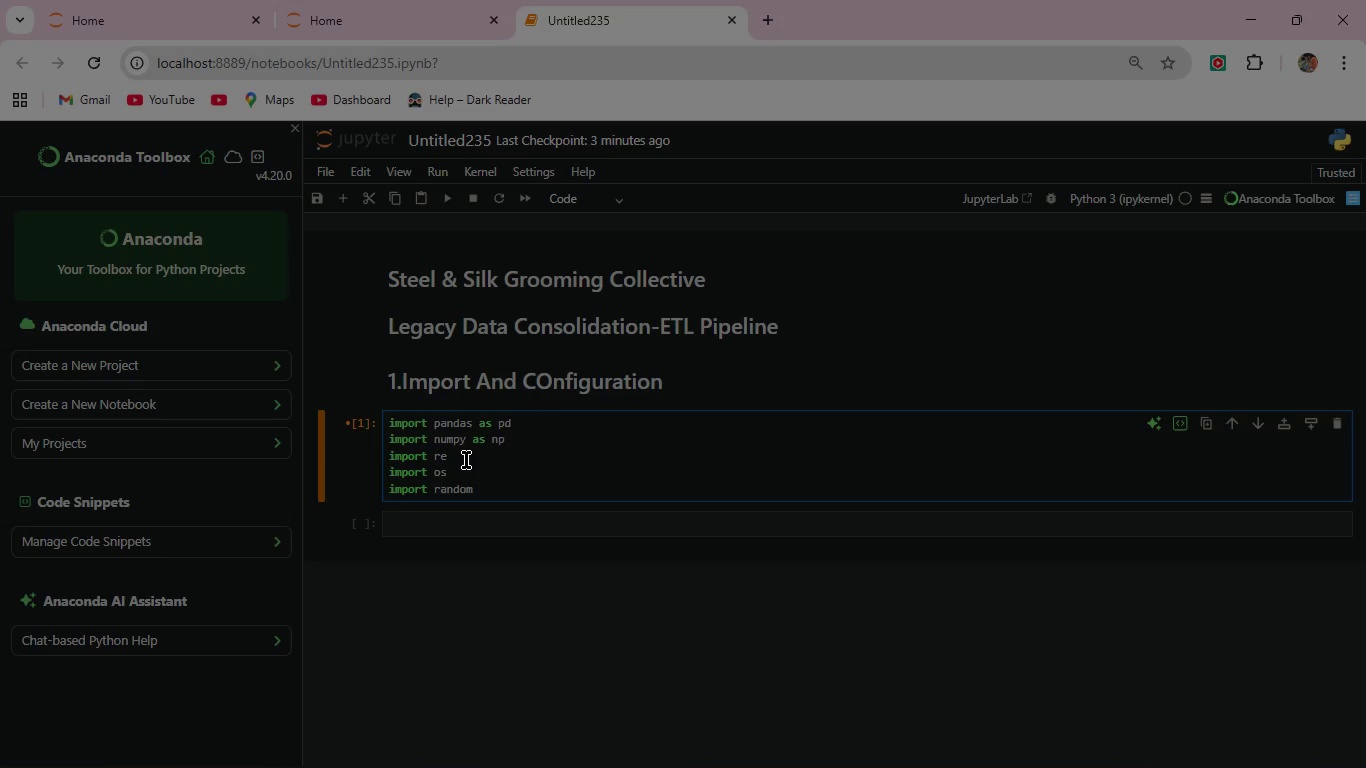 
key(Enter)
 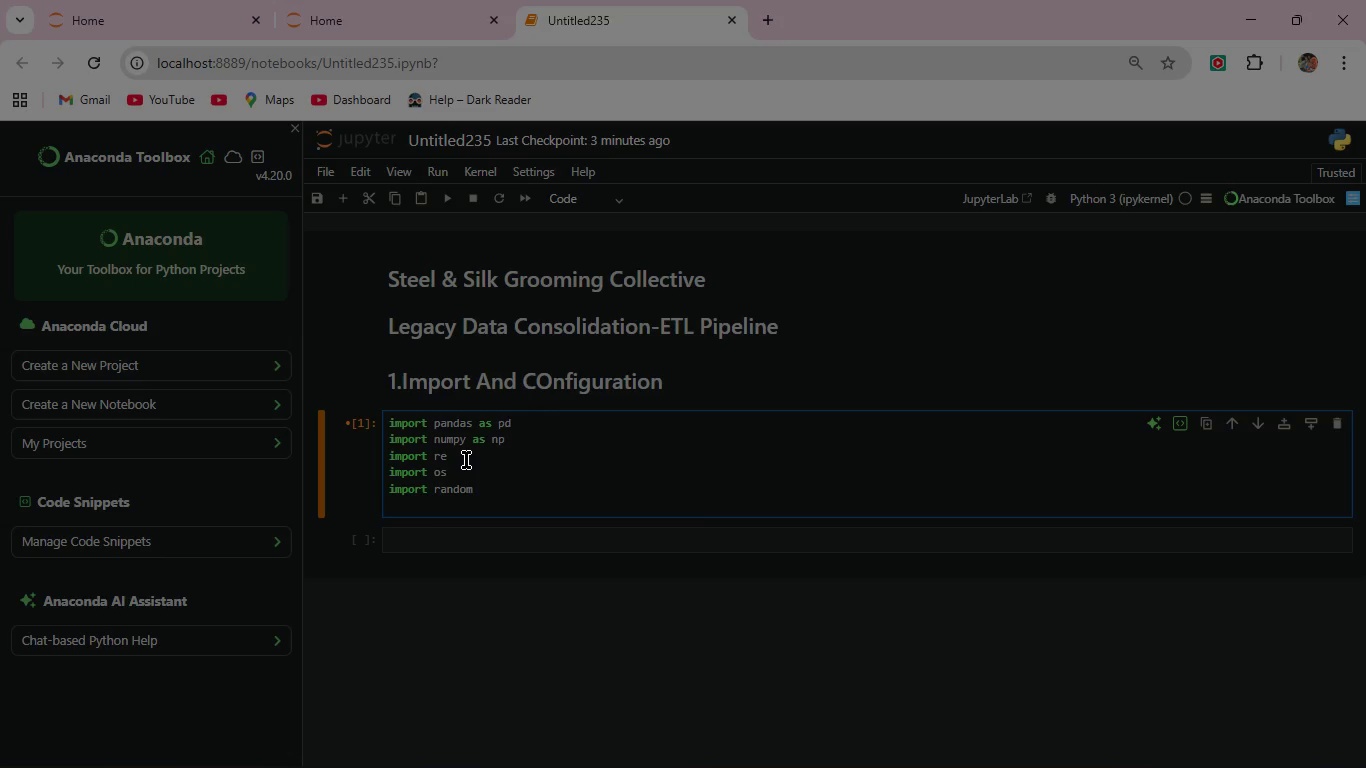 
type(from datetime import datetime,timedelta)
 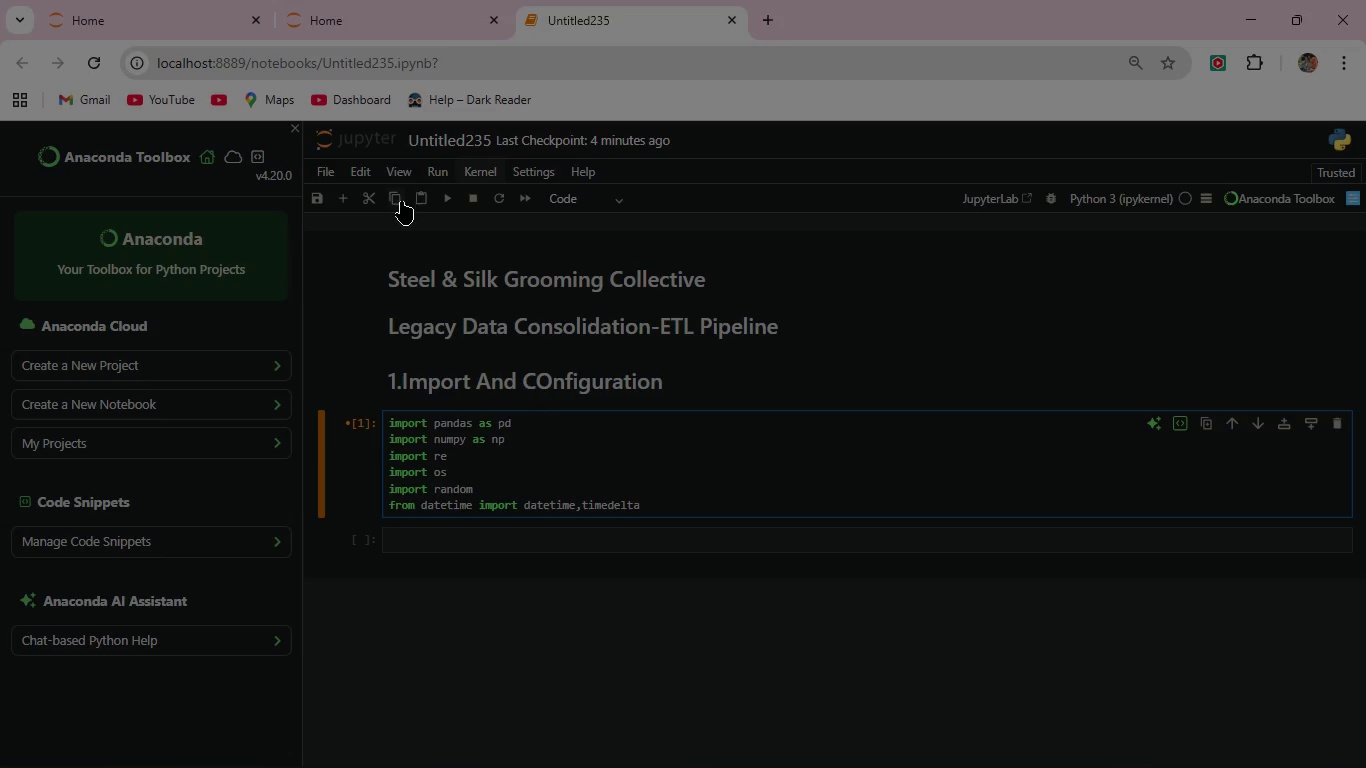 
left_click([449, 196])
 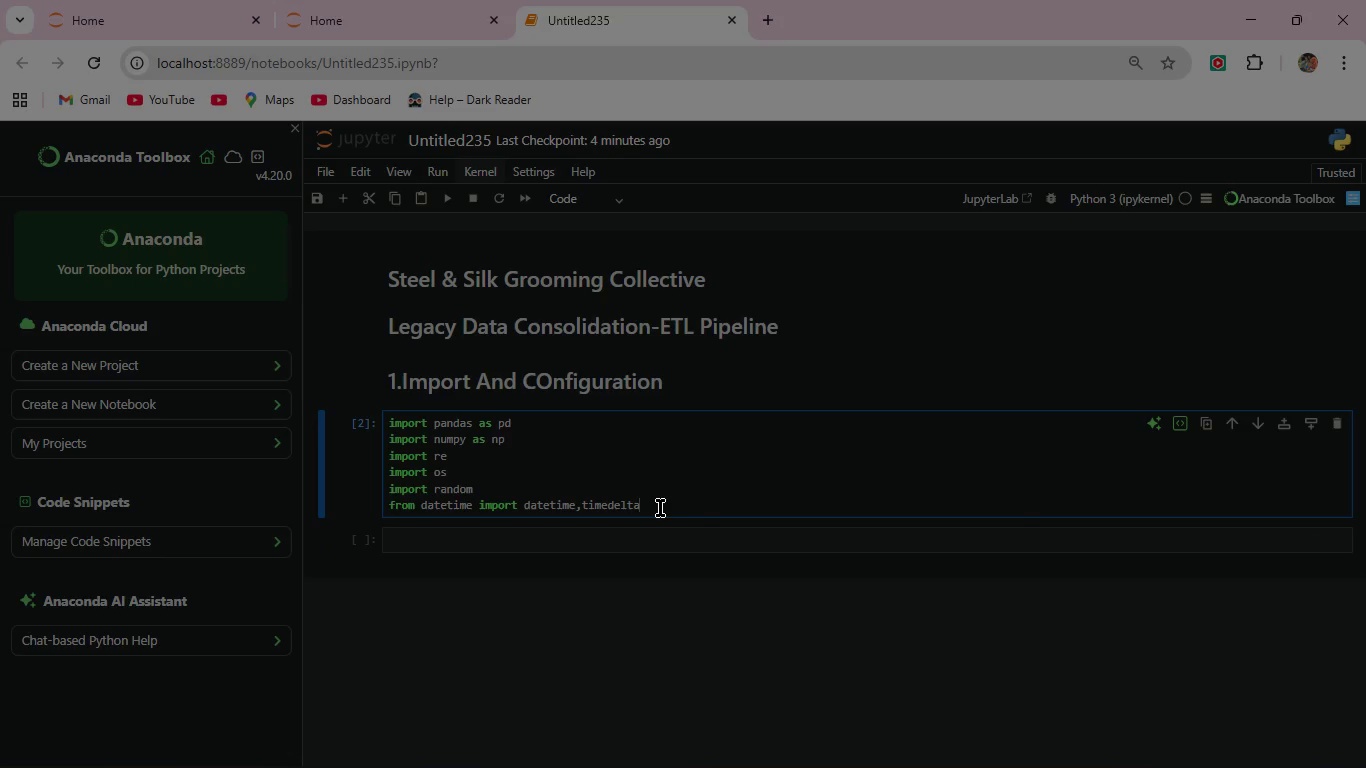 
wait(11.84)
 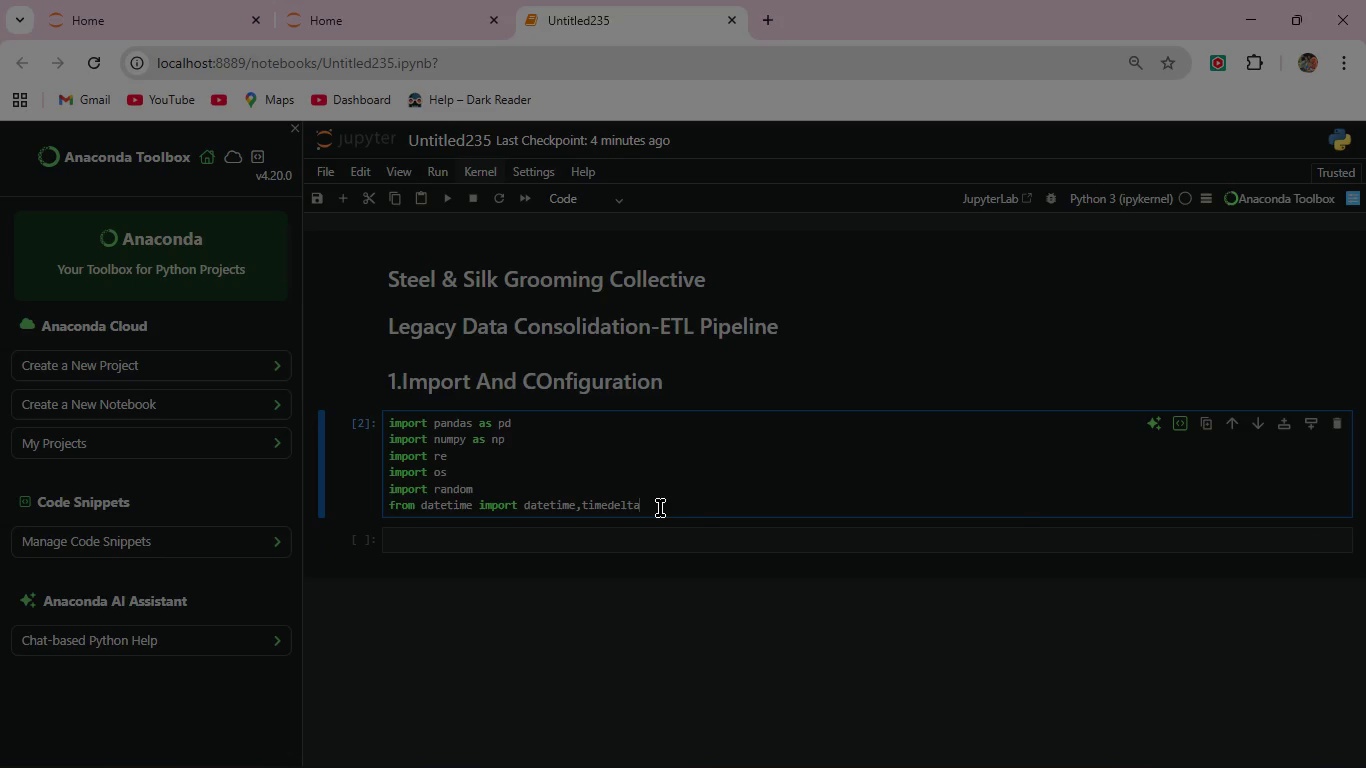 
key(Enter)
 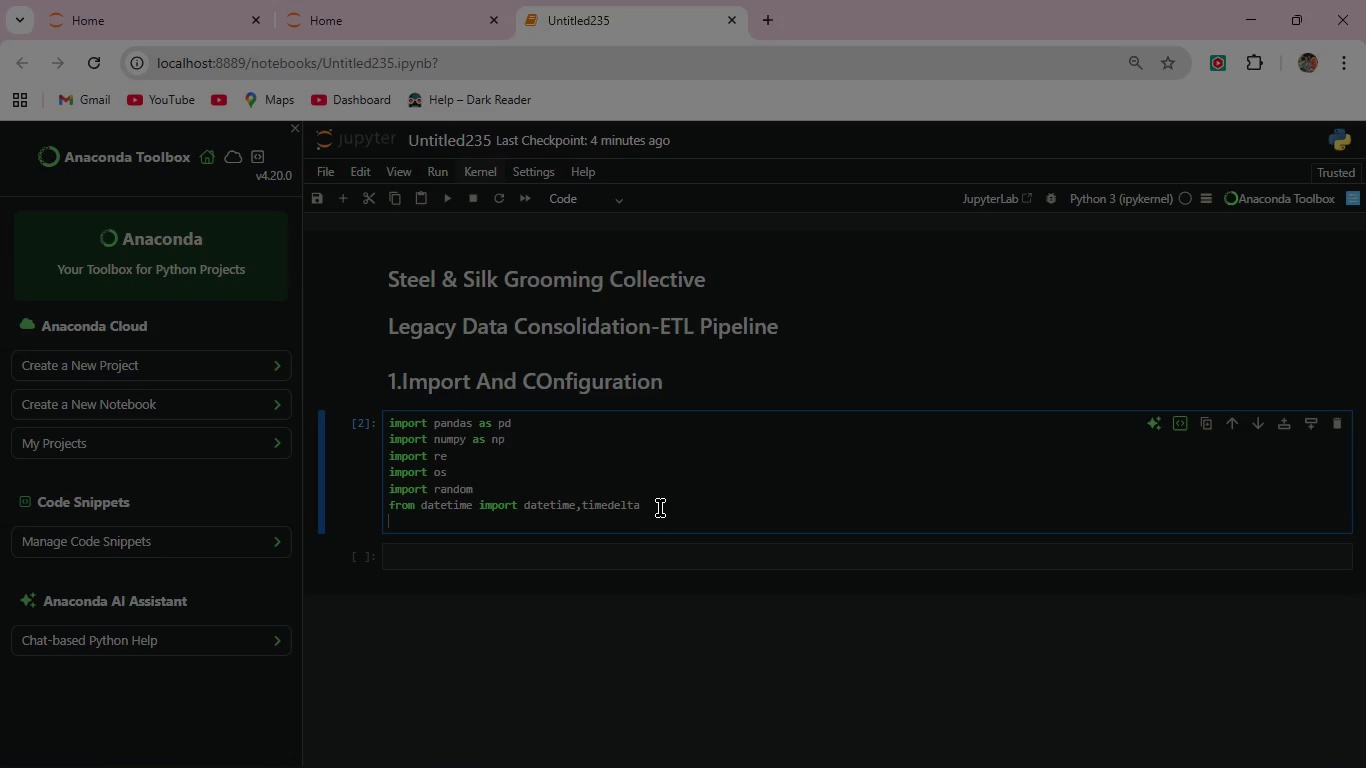 
key(Enter)
 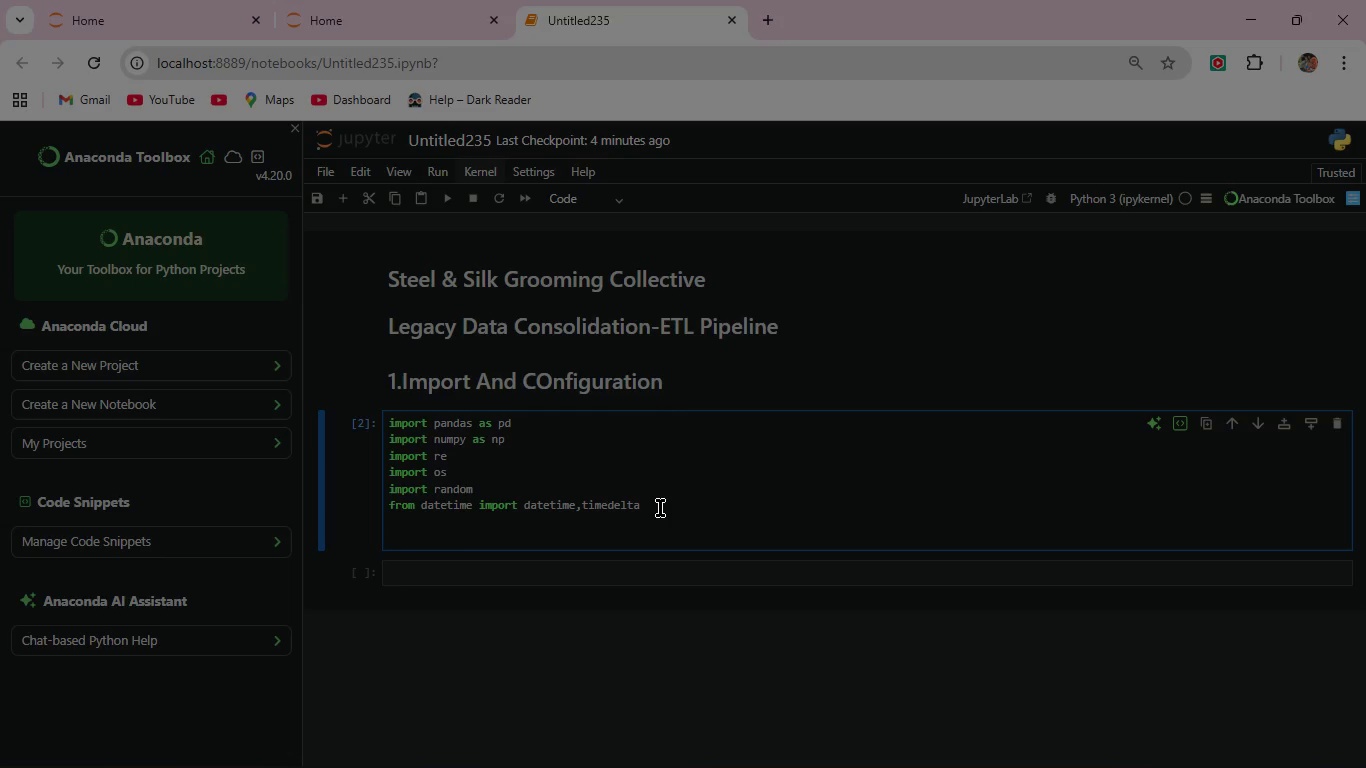 
type(#Reproducibility )
 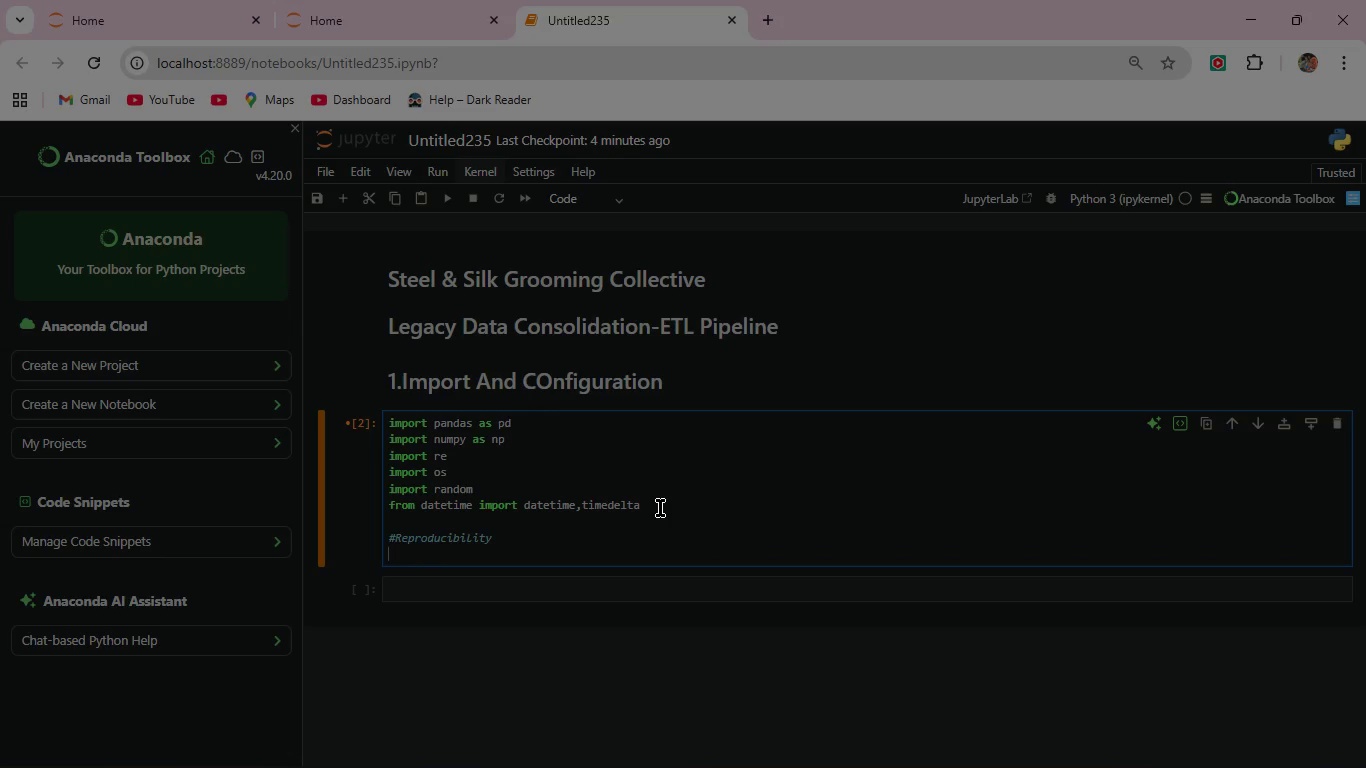 
 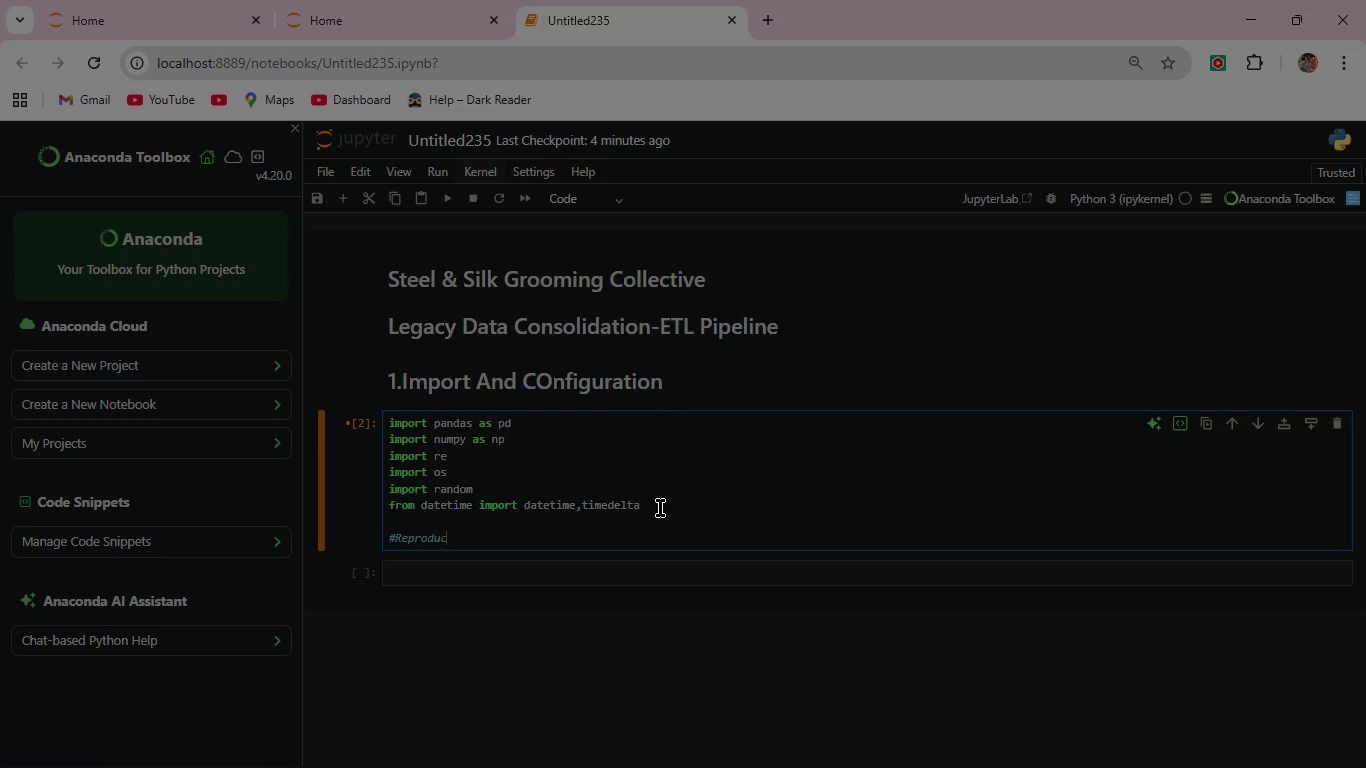 
key(Enter)
 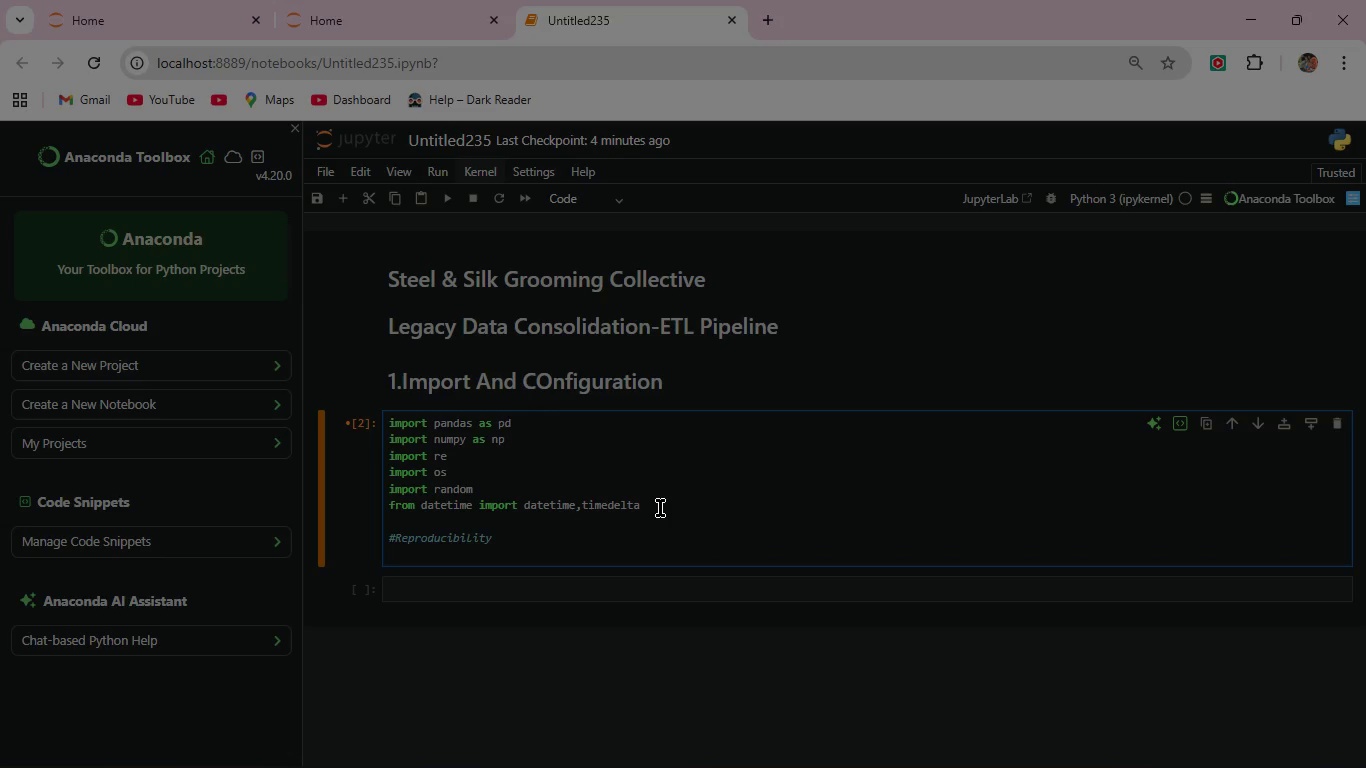 
type(random.seed(42))
 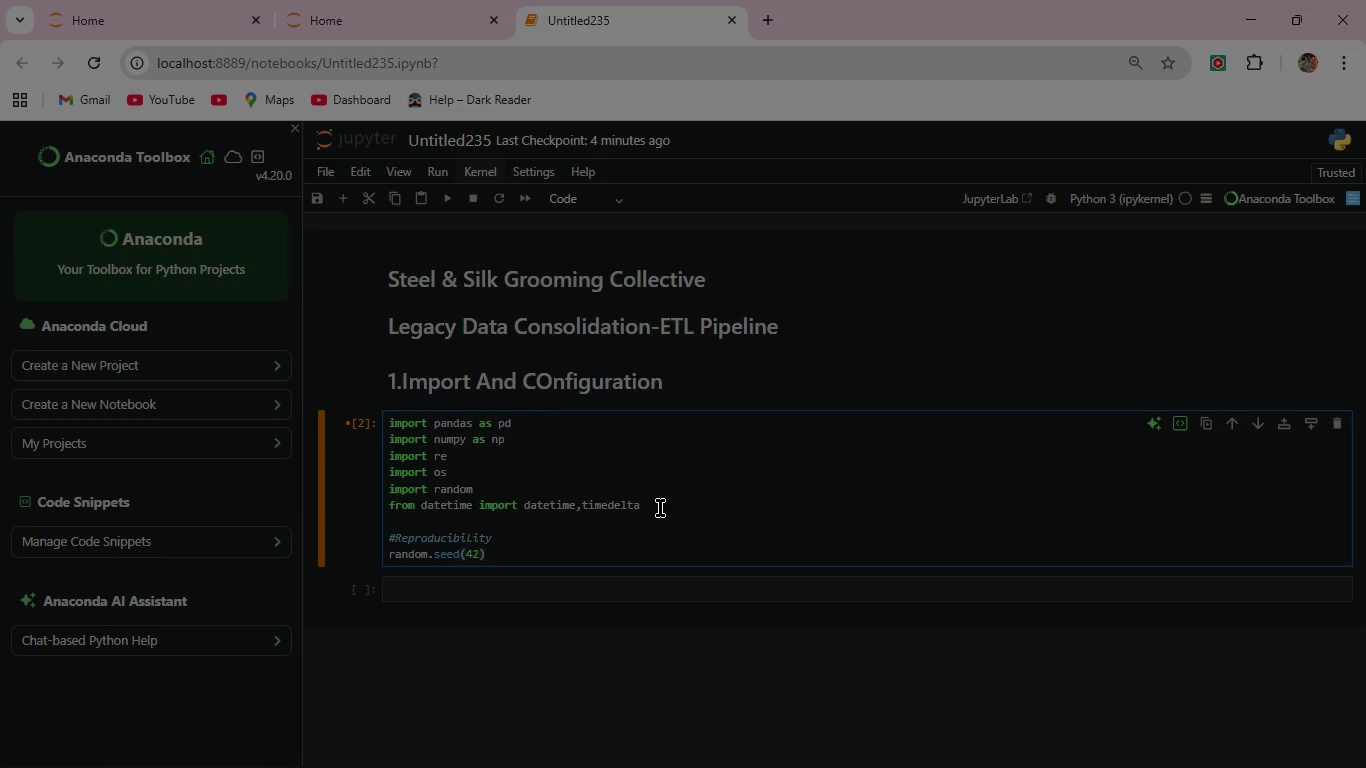 
key(Enter)
 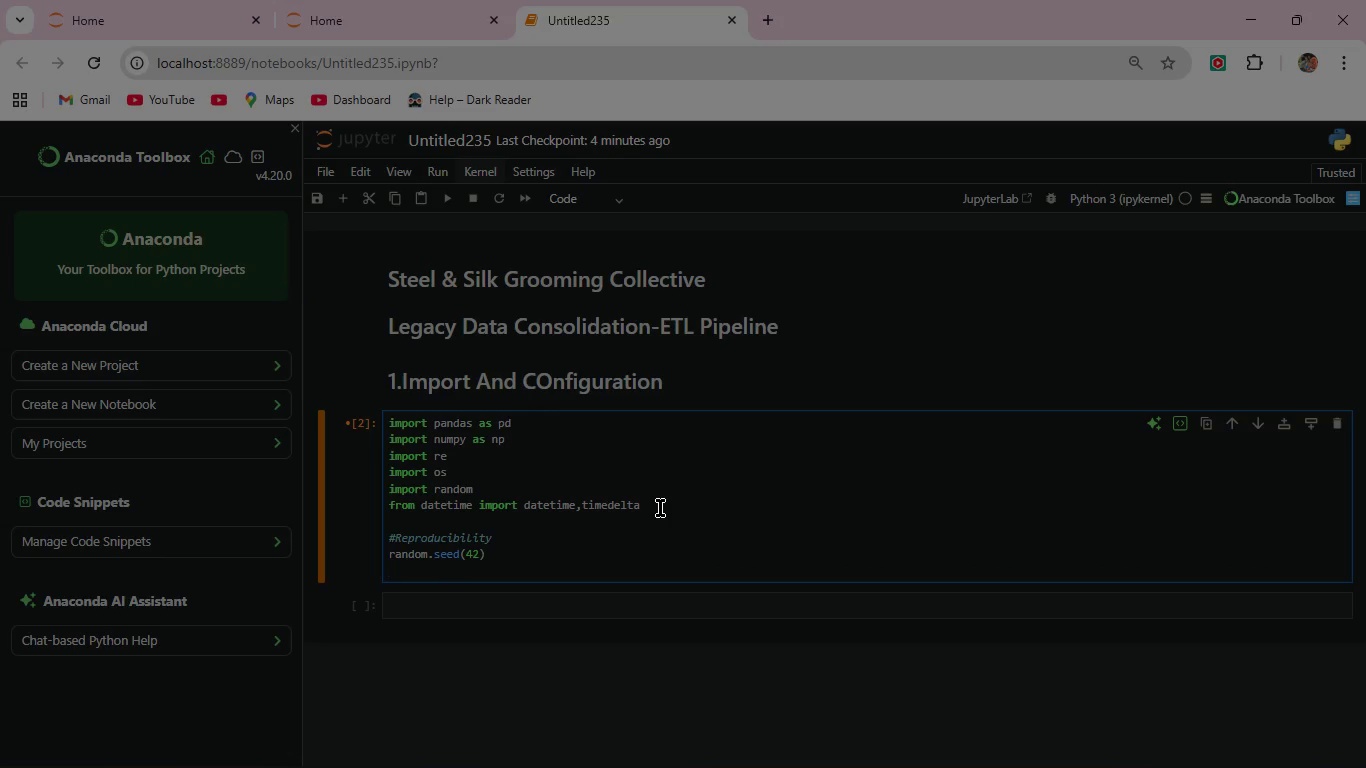 
type(np.random.seed(42))
 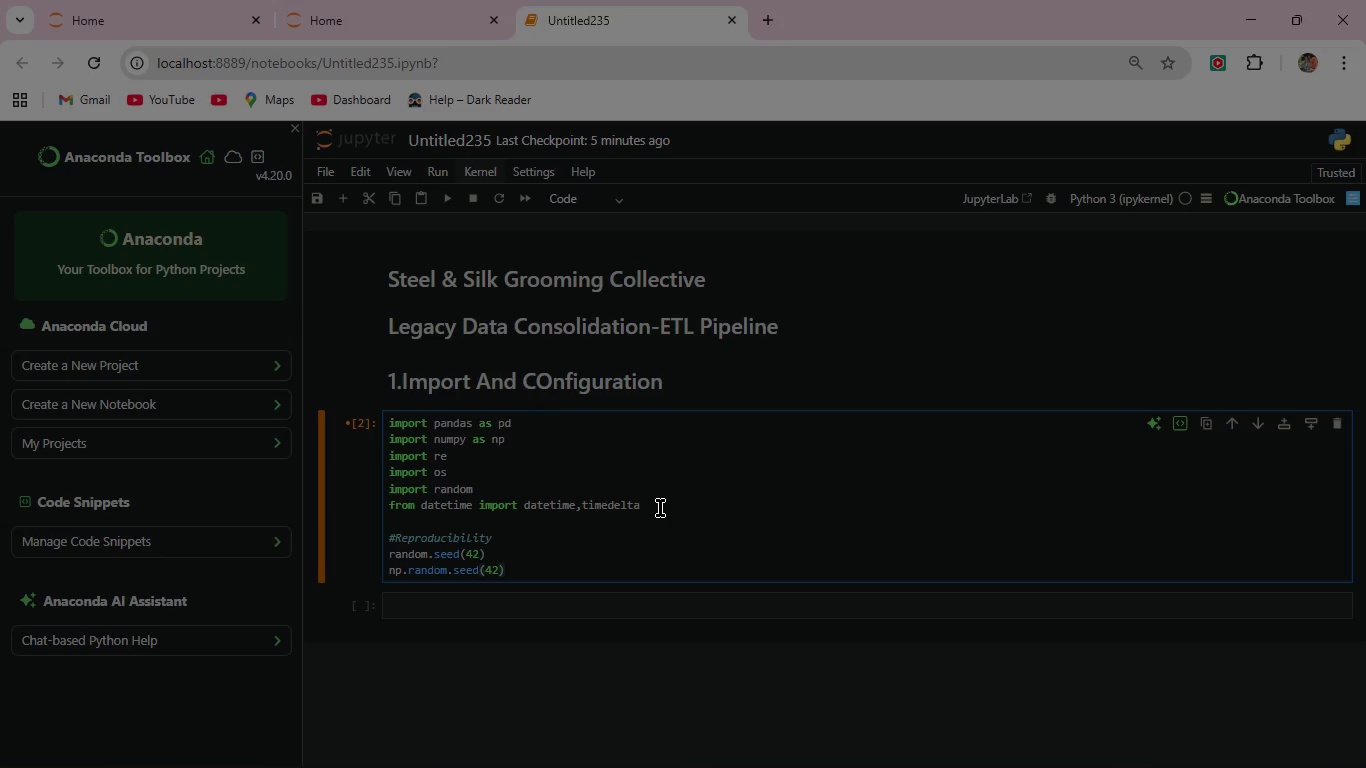 
wait(5.41)
 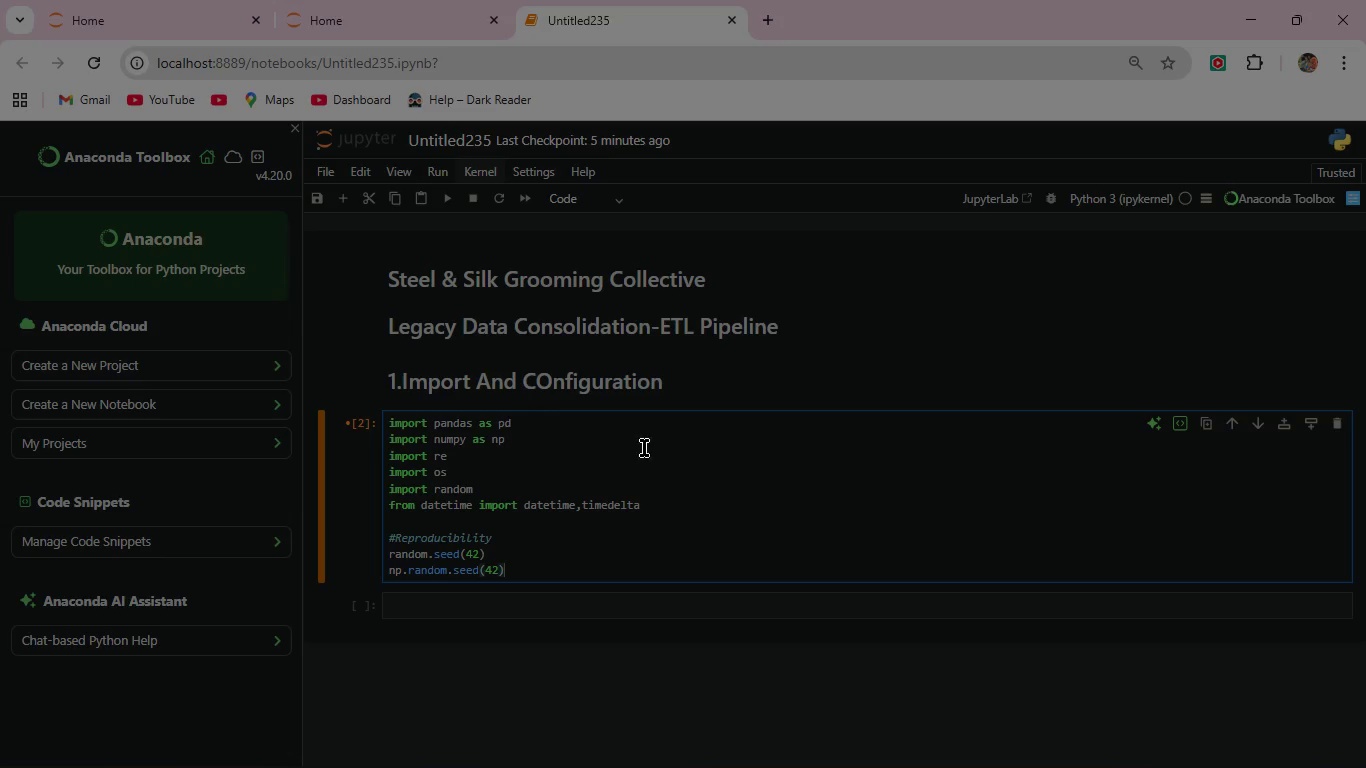 
left_click([527, 567])
 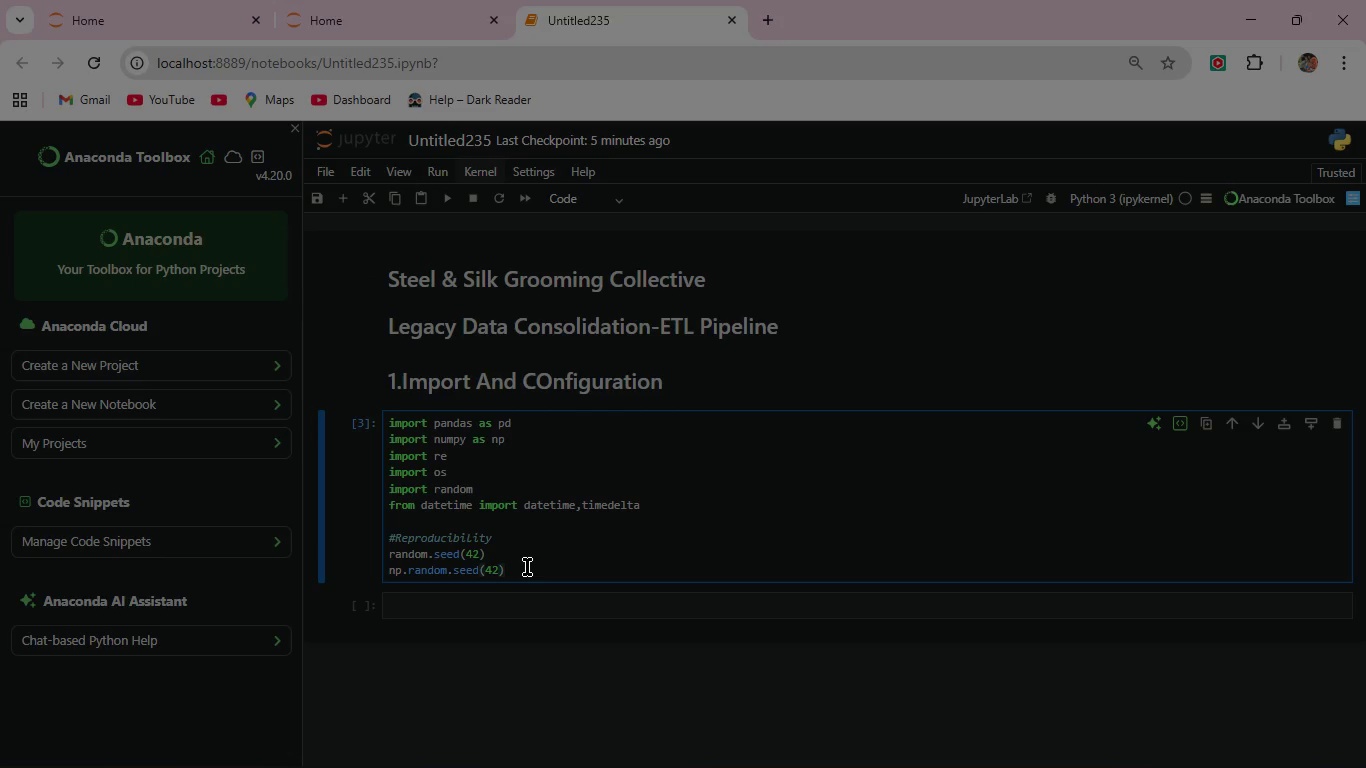 
key(Enter)
 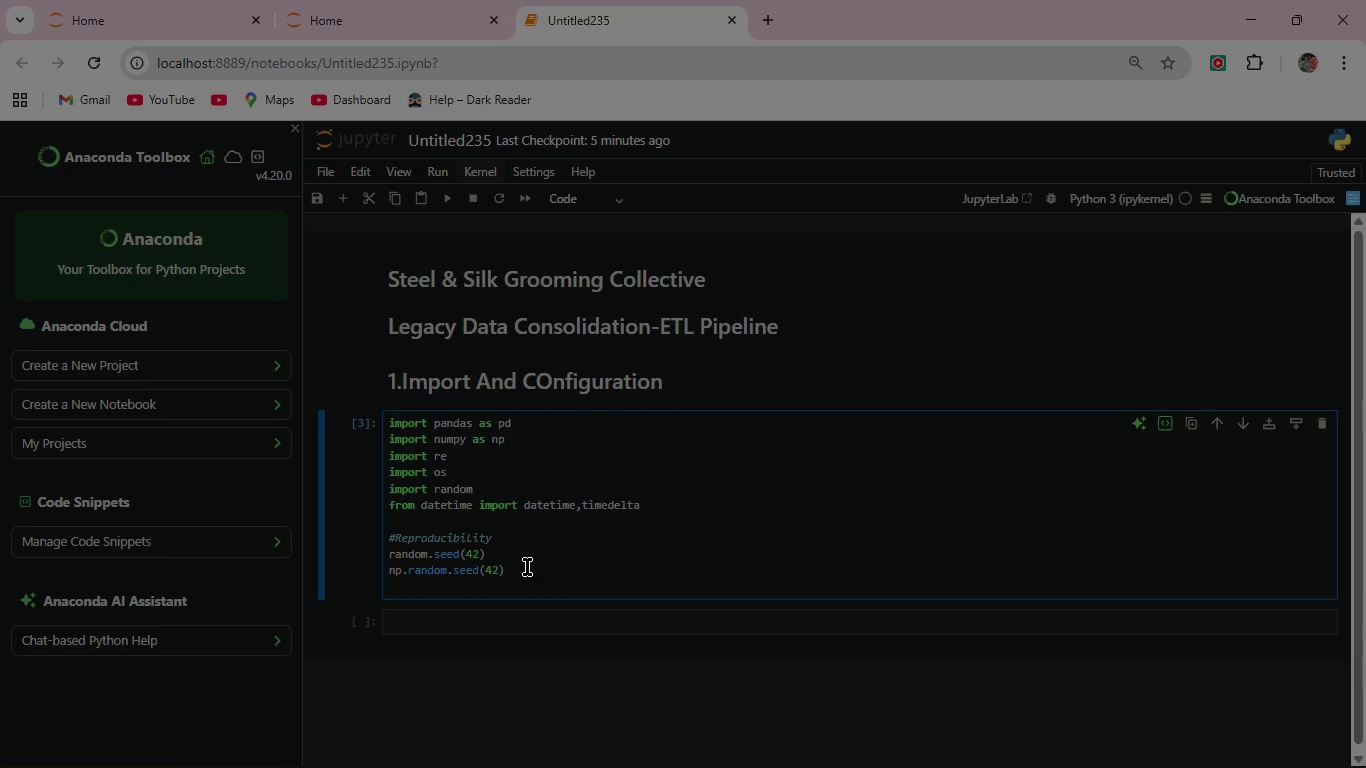 
key(Enter)
 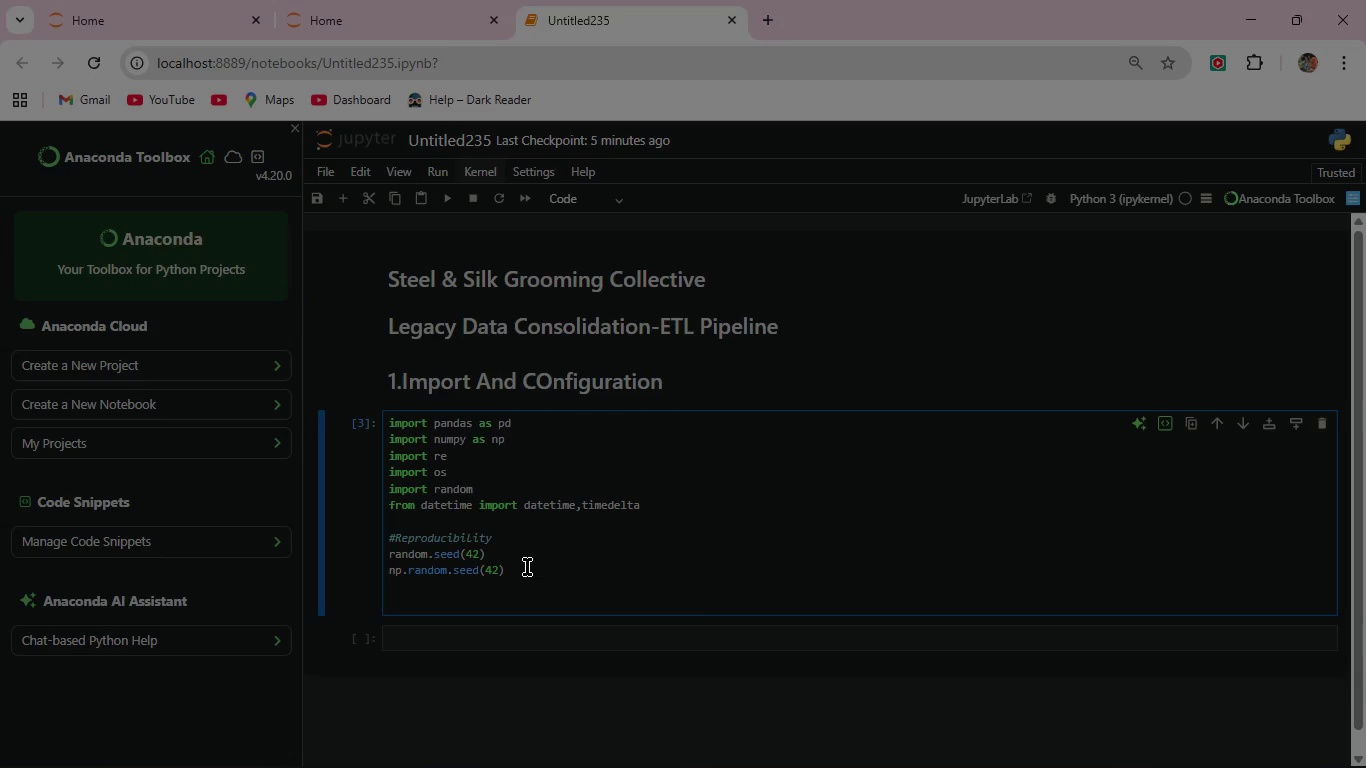 
type(# output path )
 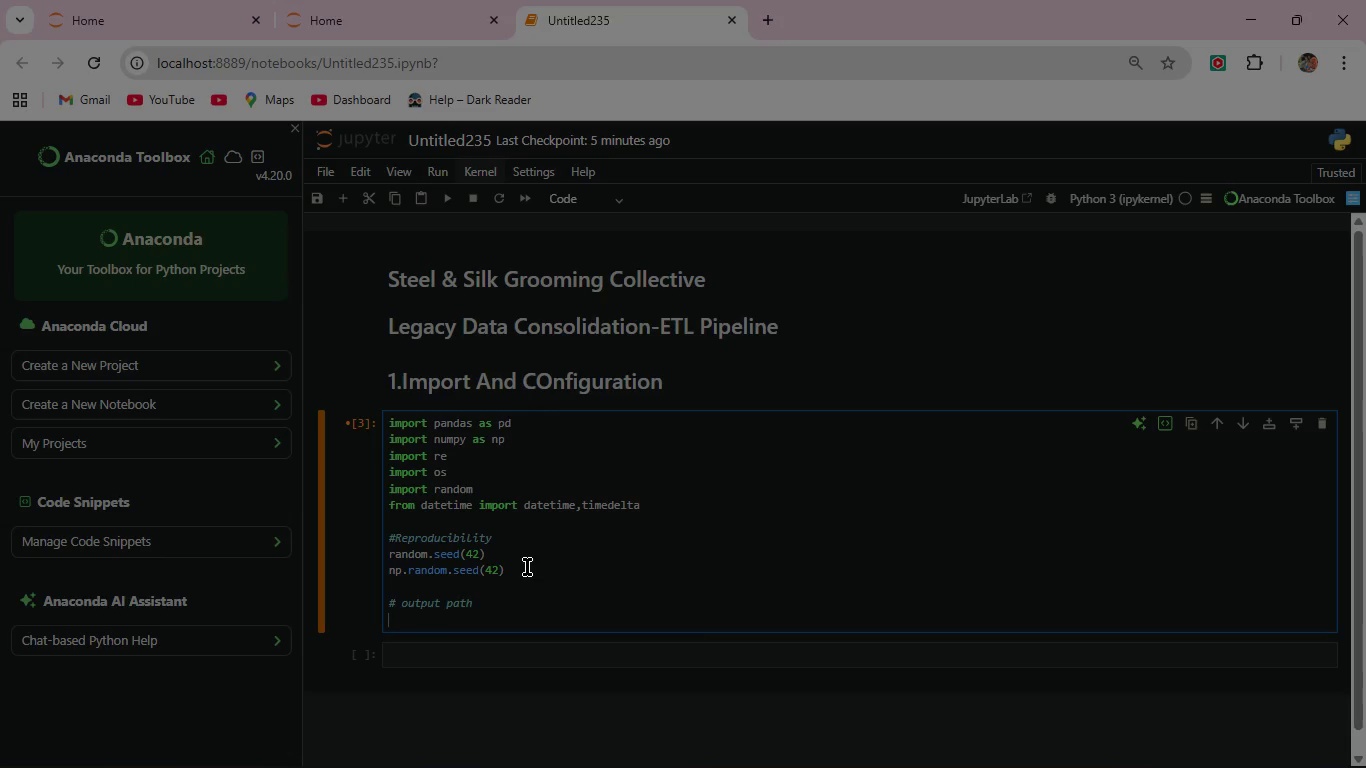 
key(Enter)
 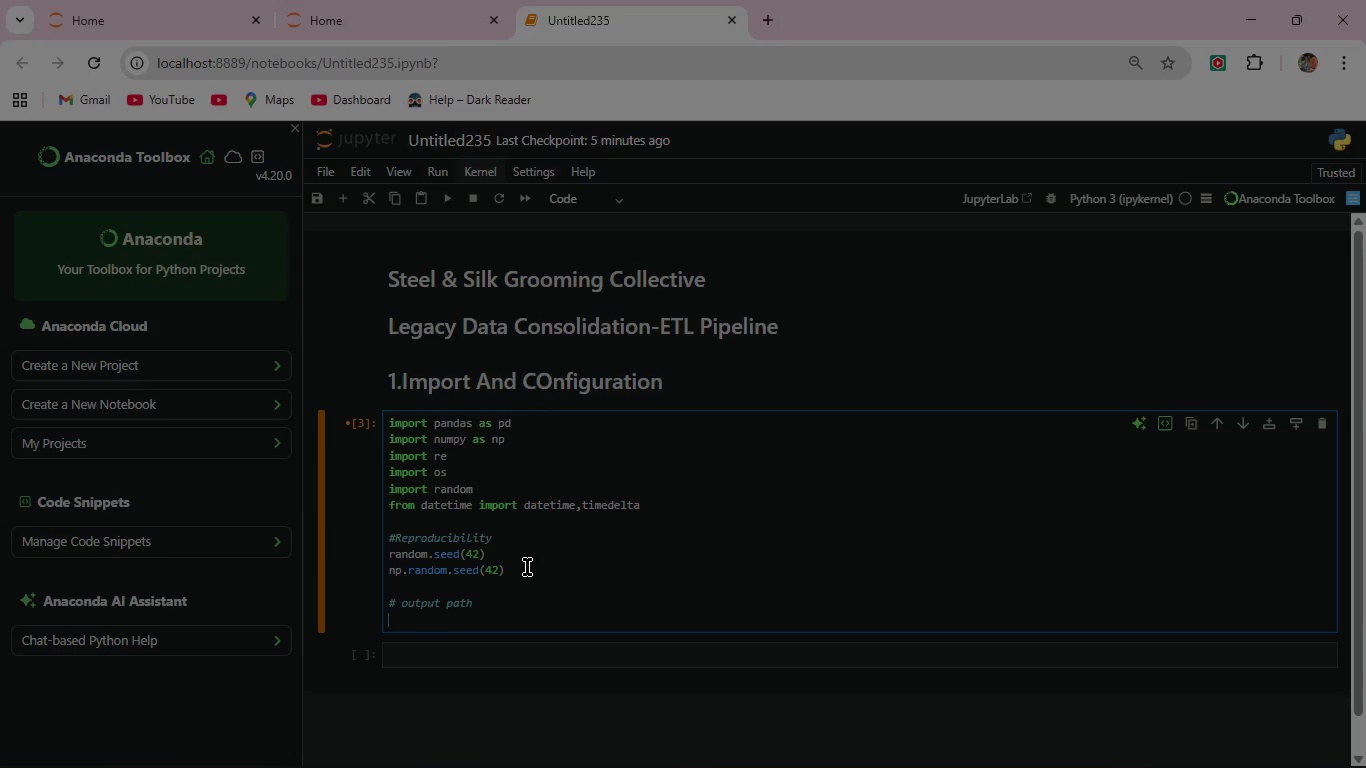 
type(output_path = r')
 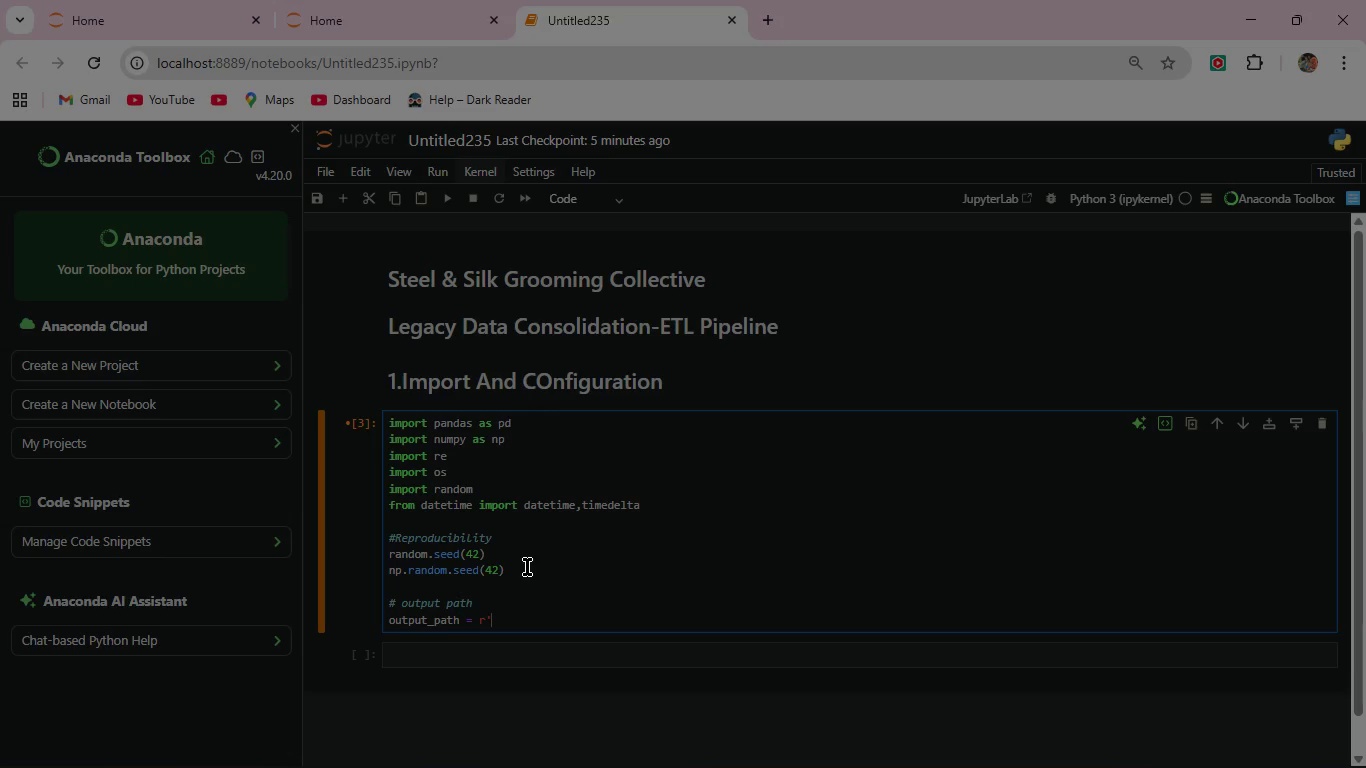 
wait(27.92)
 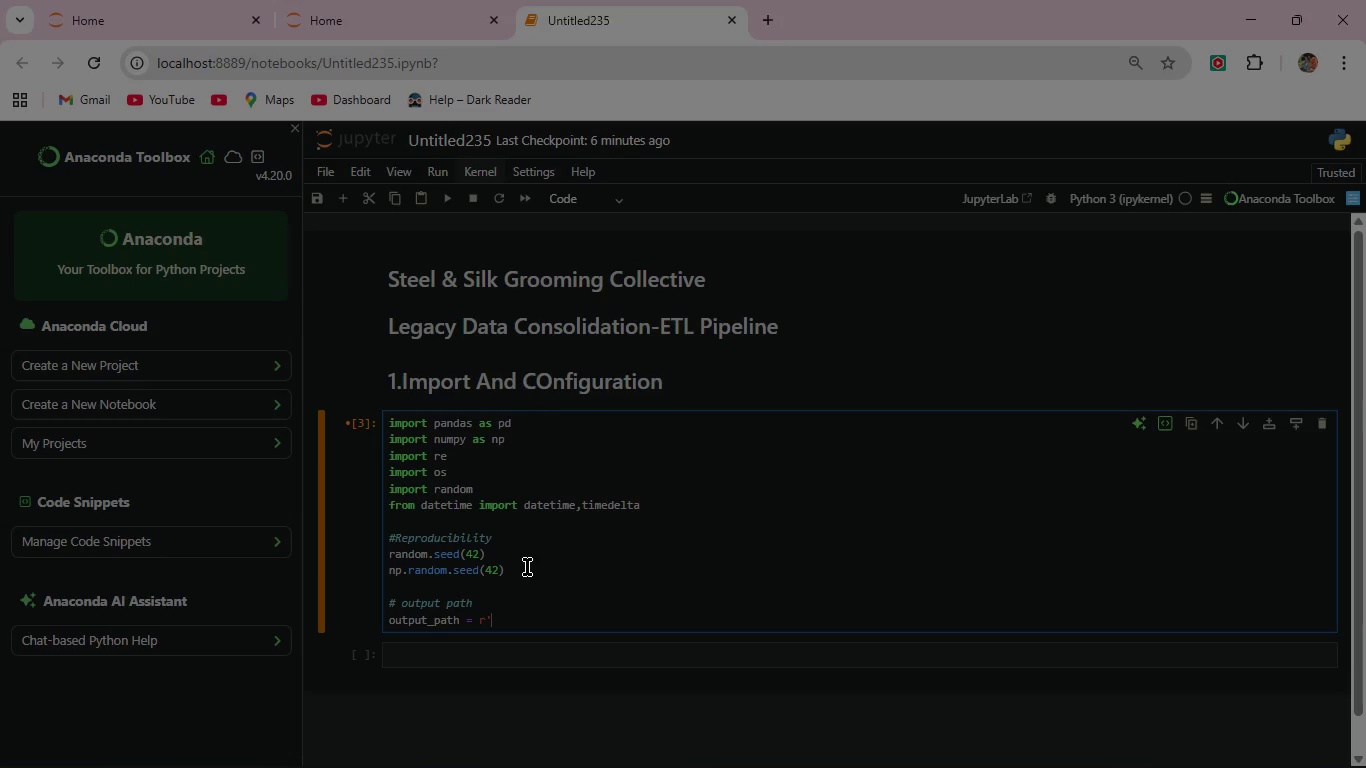 
type(C:\Users|)
key(Backspace)
type(\Geme\Downloads\dset\)
 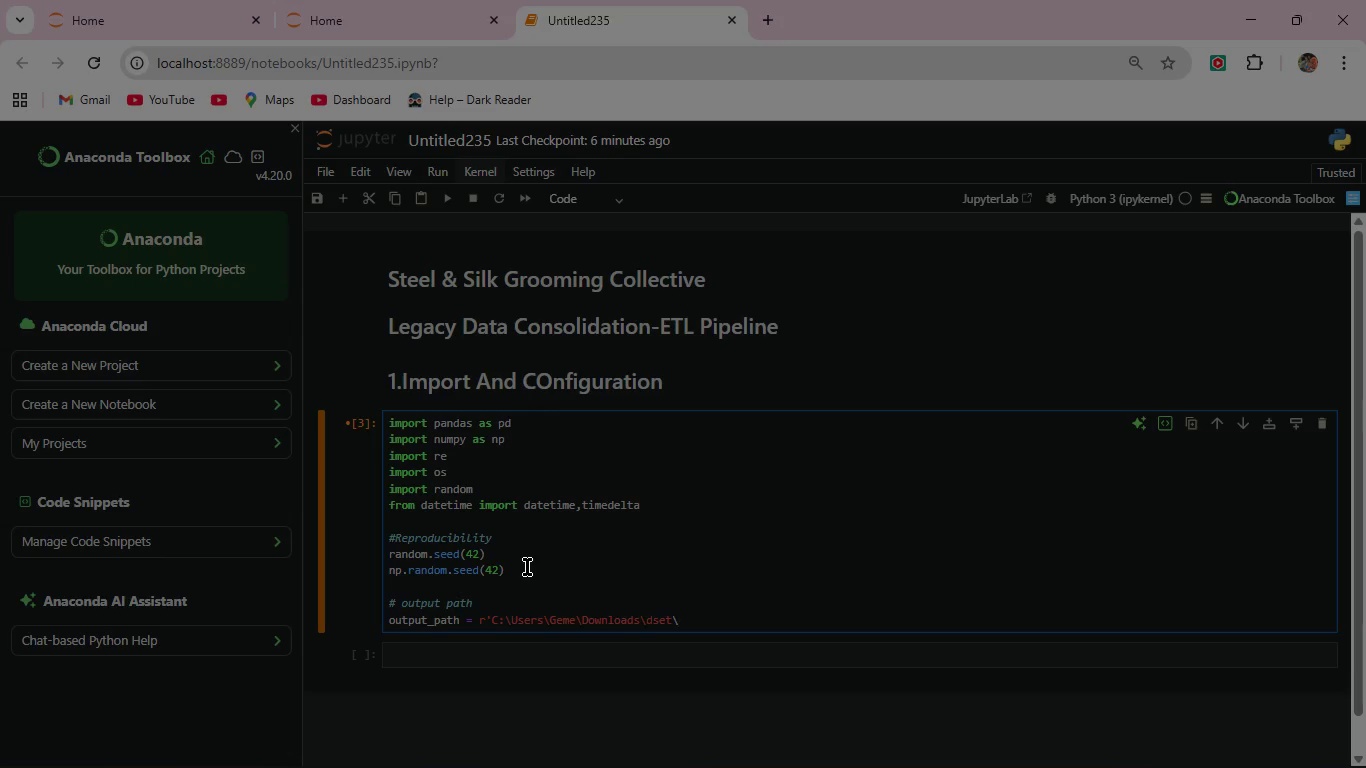 
wait(9.78)
 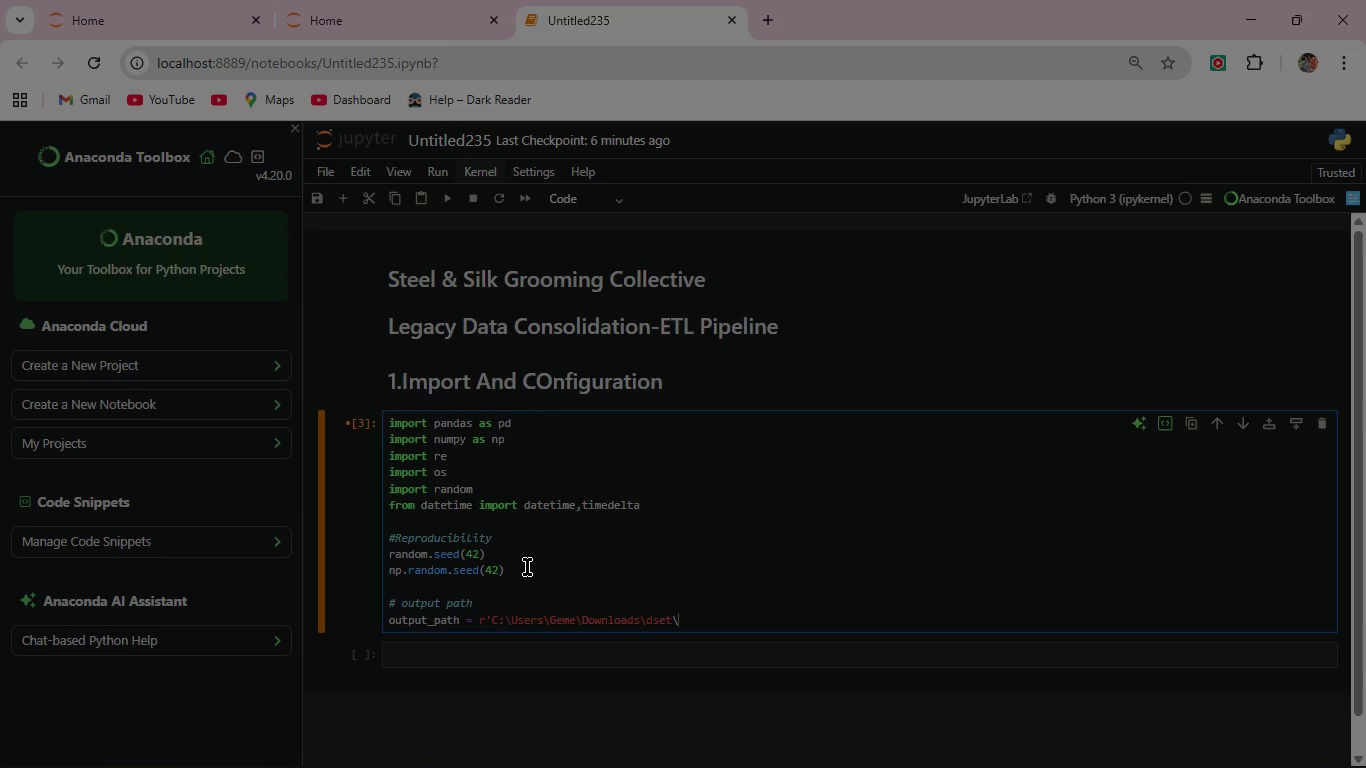 
type(steel_silk_master_clean.csv')
 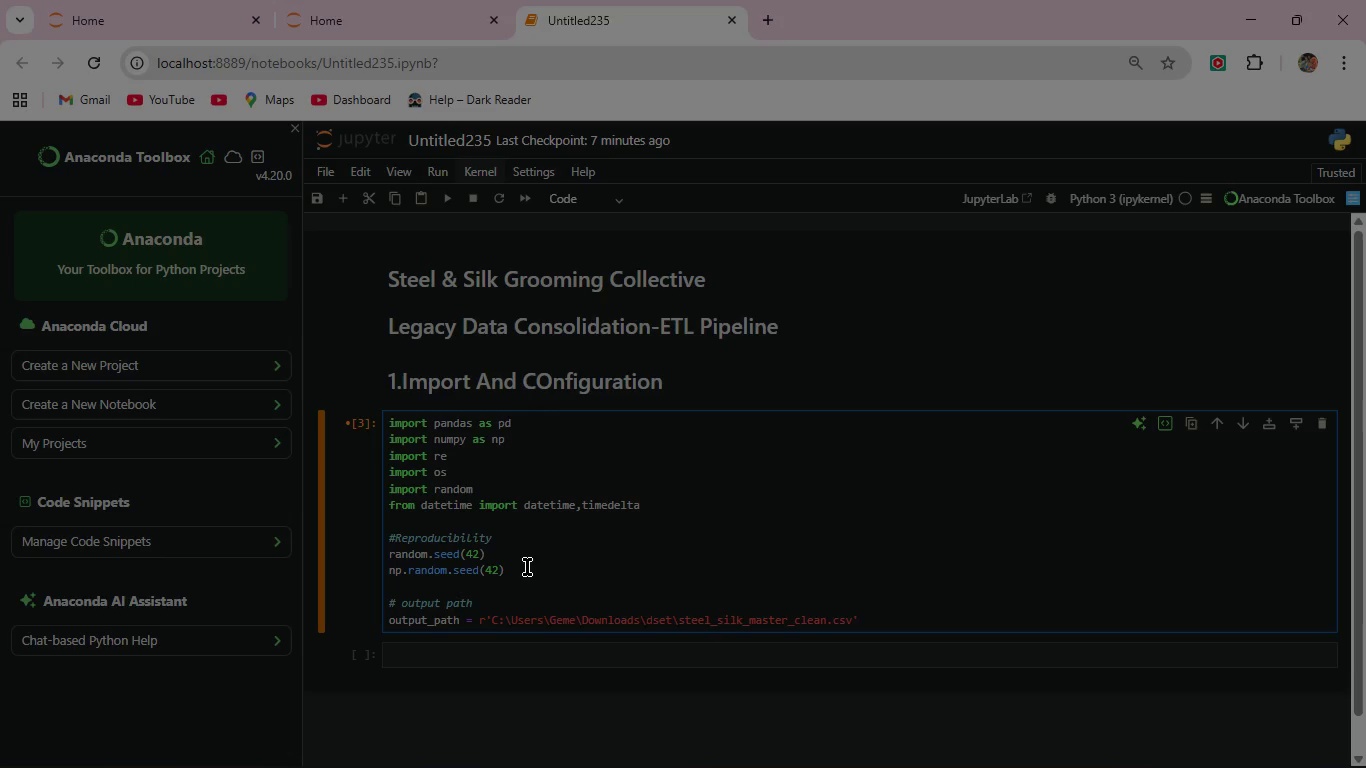 
left_click([447, 200])
 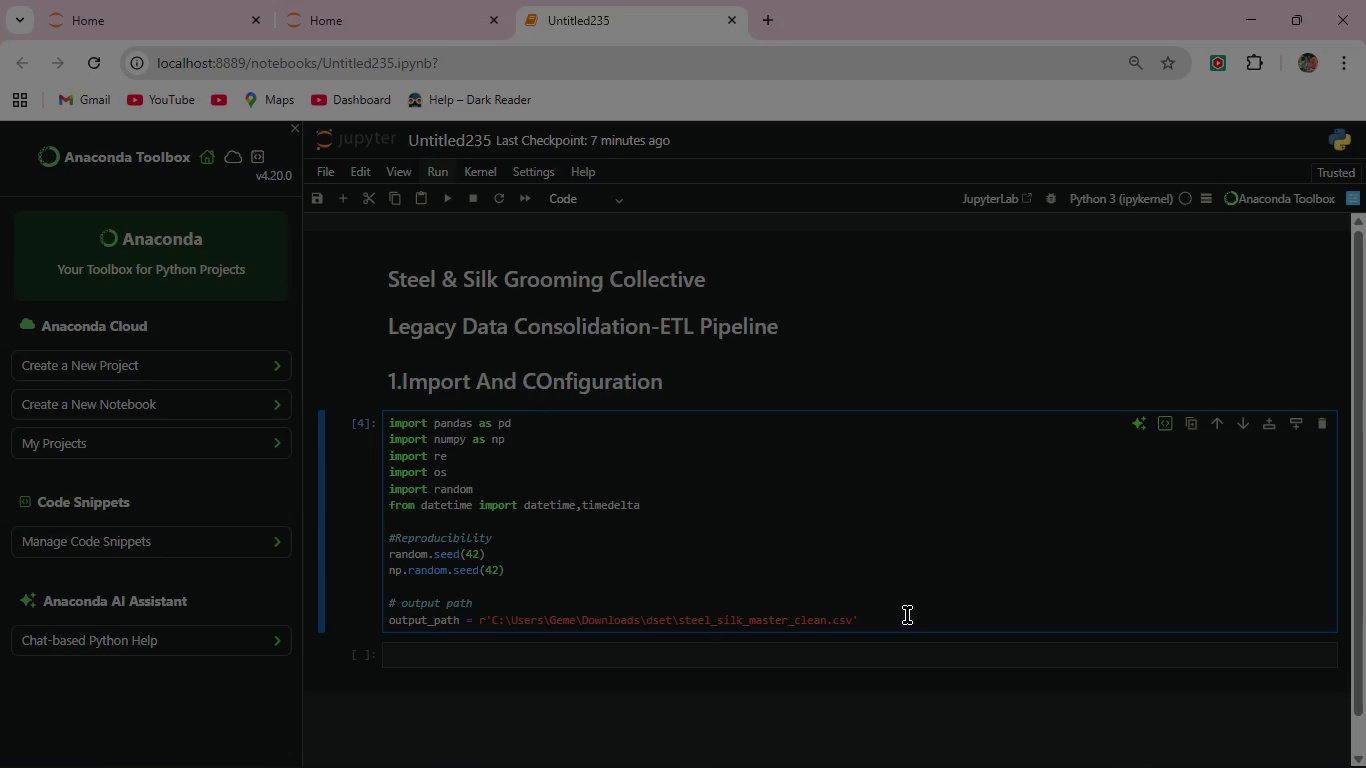 
wait(14.28)
 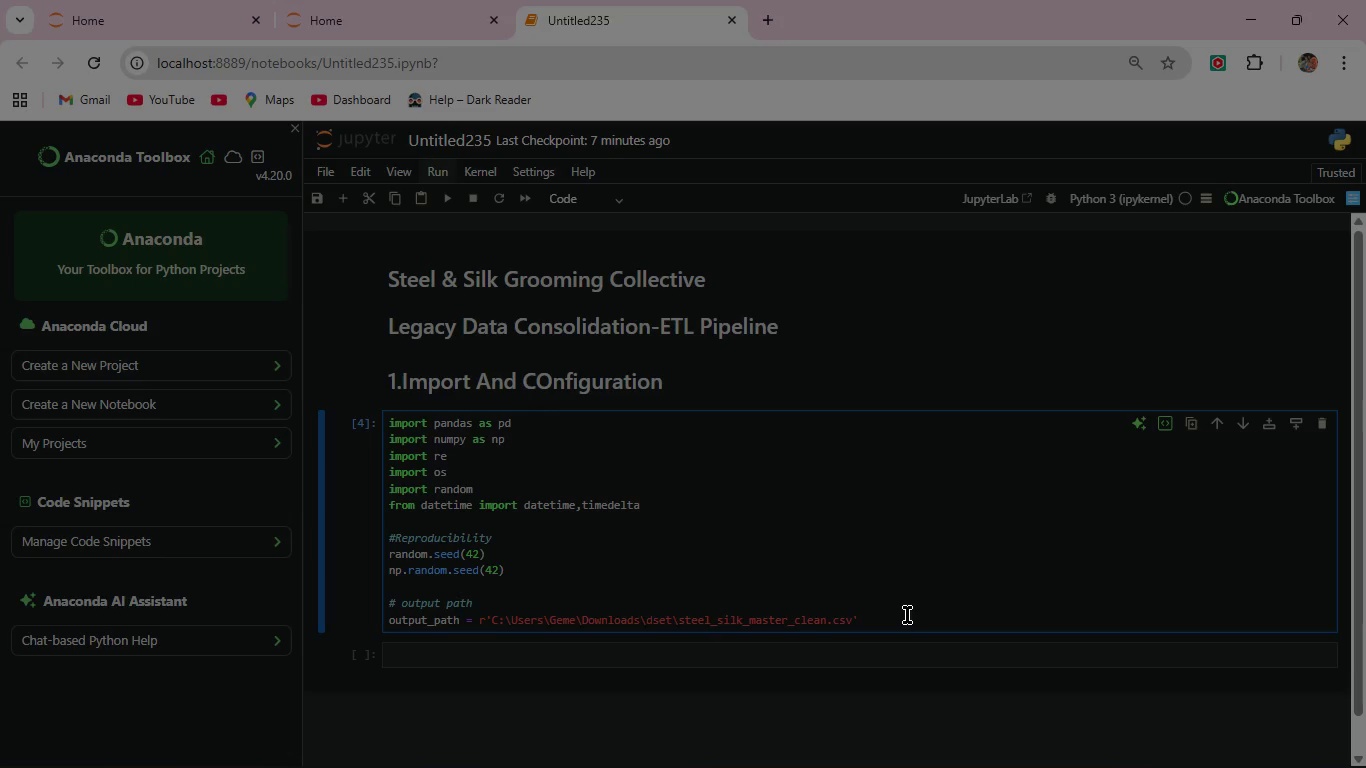 
left_click([582, 661])
 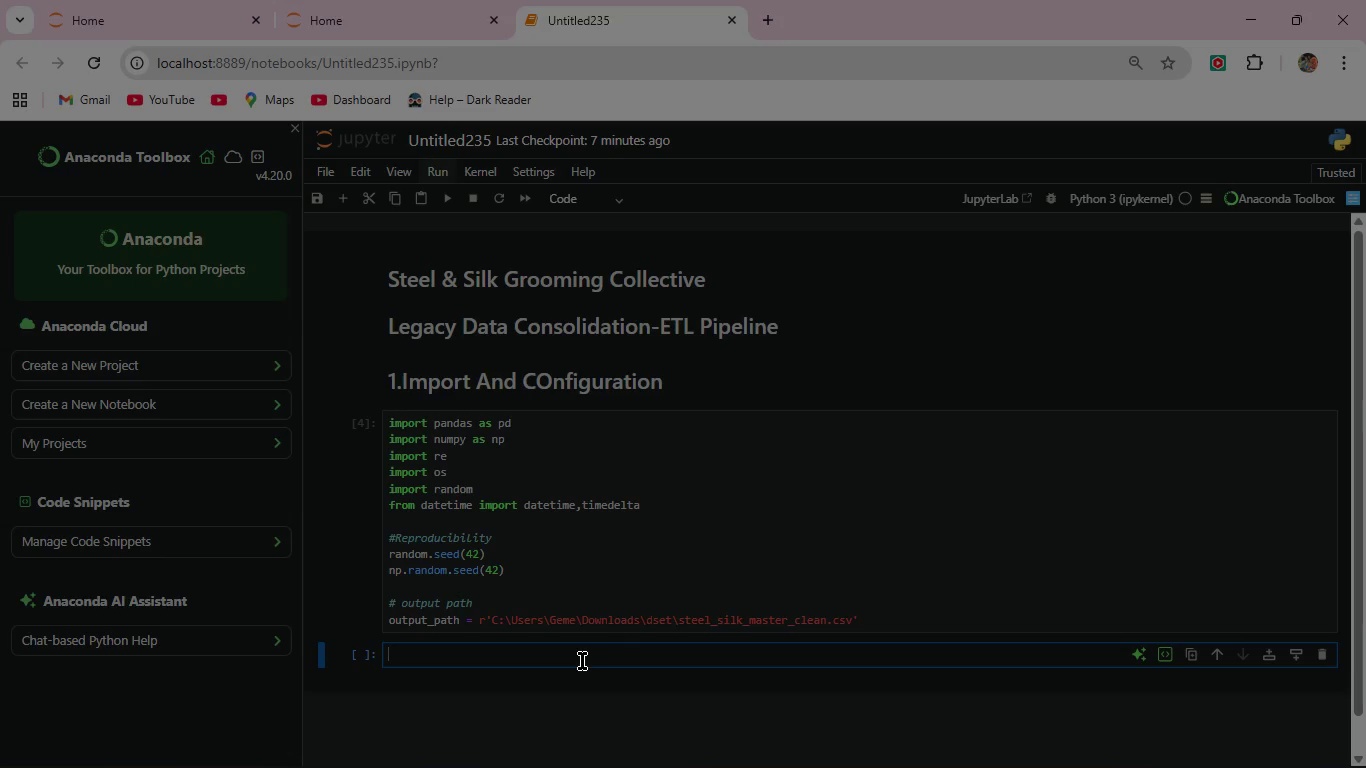 
type(## 2. Data Generatiop)
key(Backspace)
key(Backspace)
type(on)
 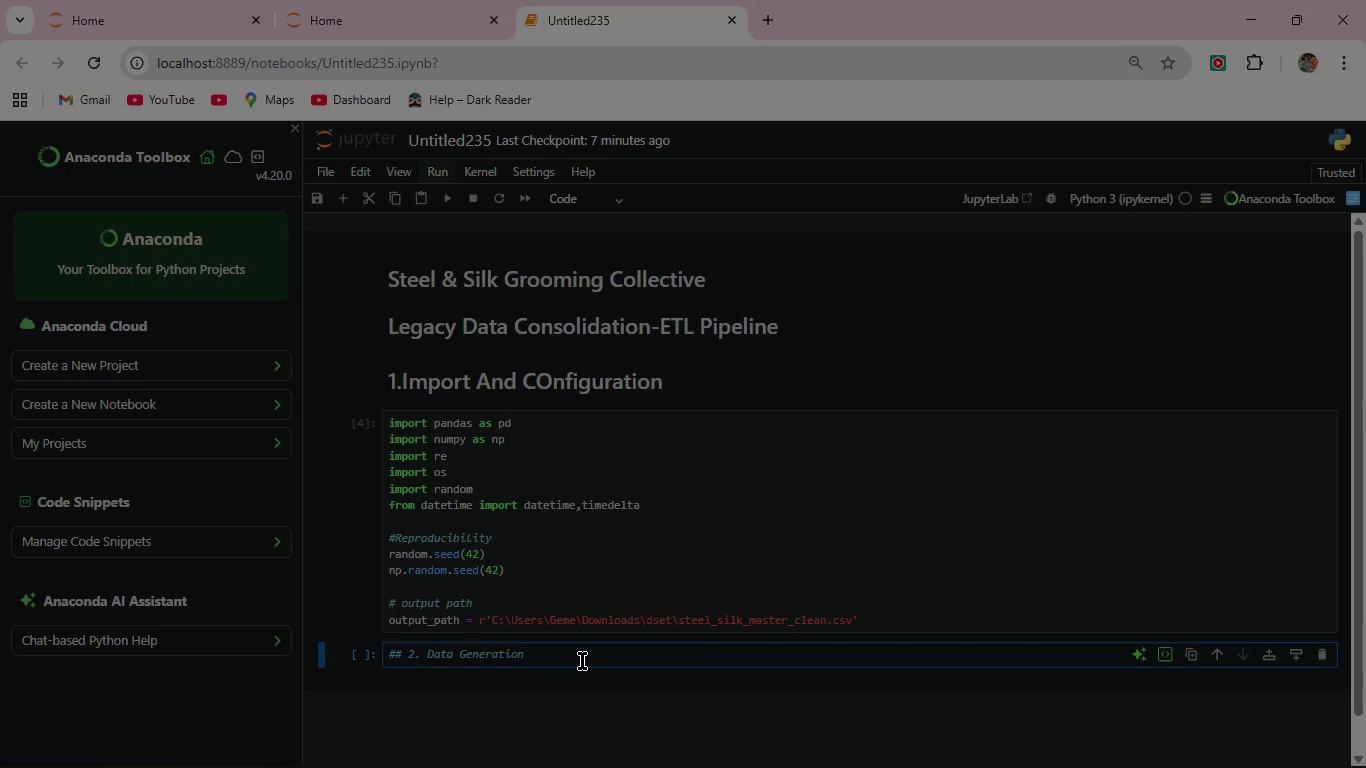 
key(Backspace)
key(Backspace)
type(on)
 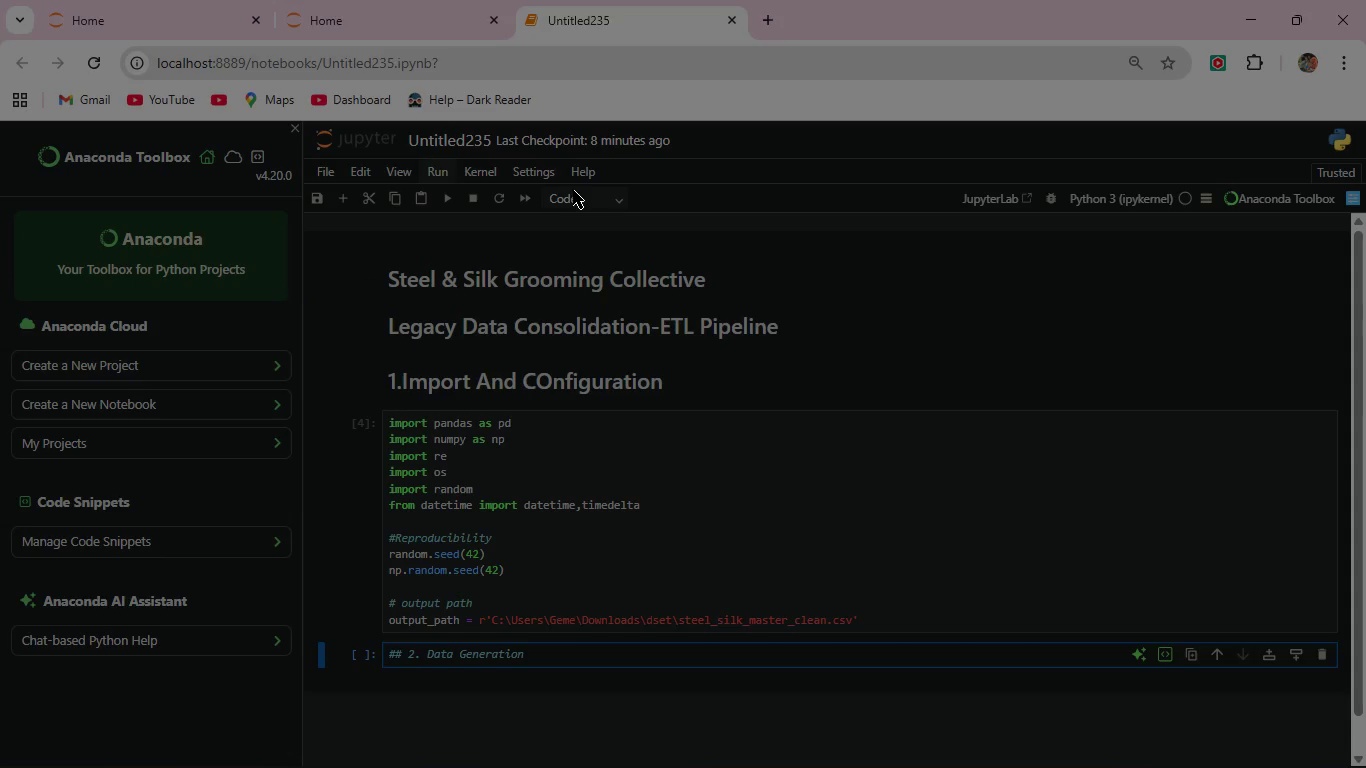 
left_click([583, 273])
 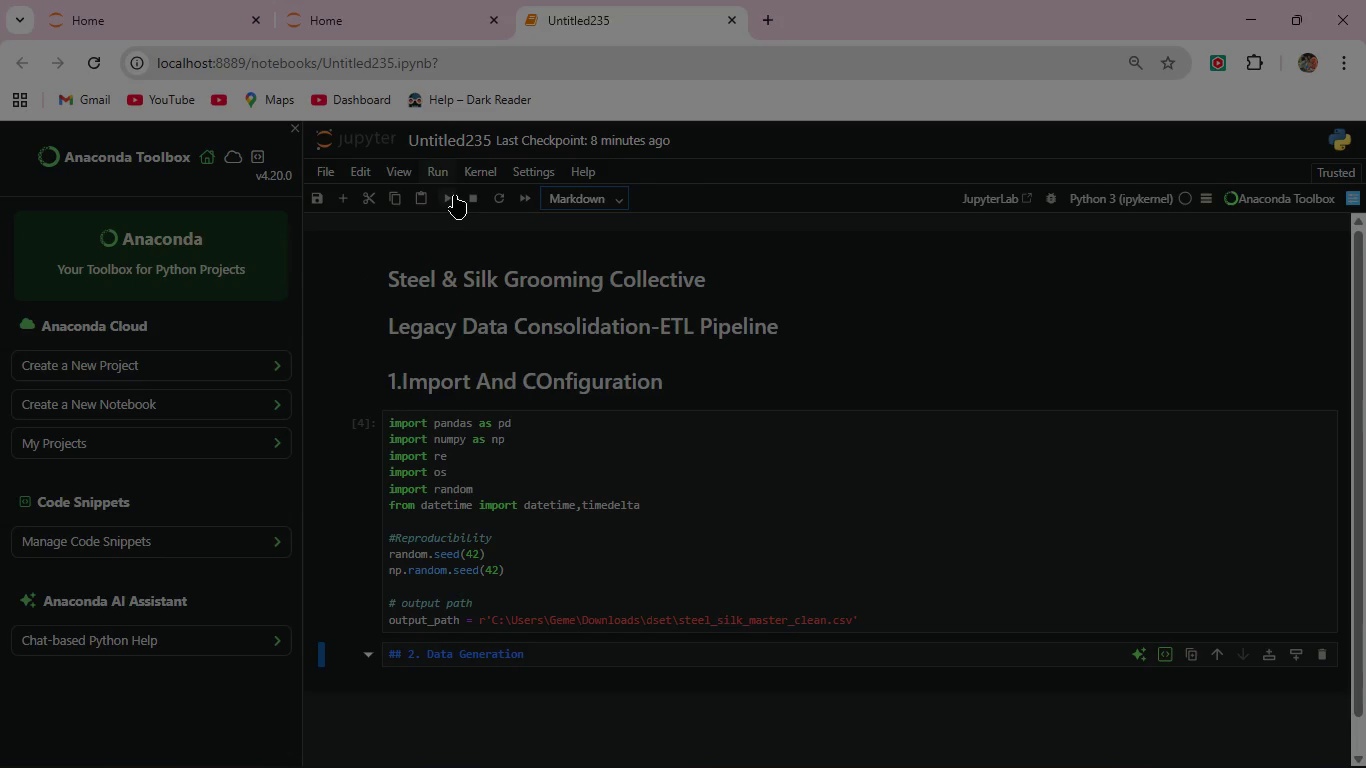 
left_click([450, 192])
 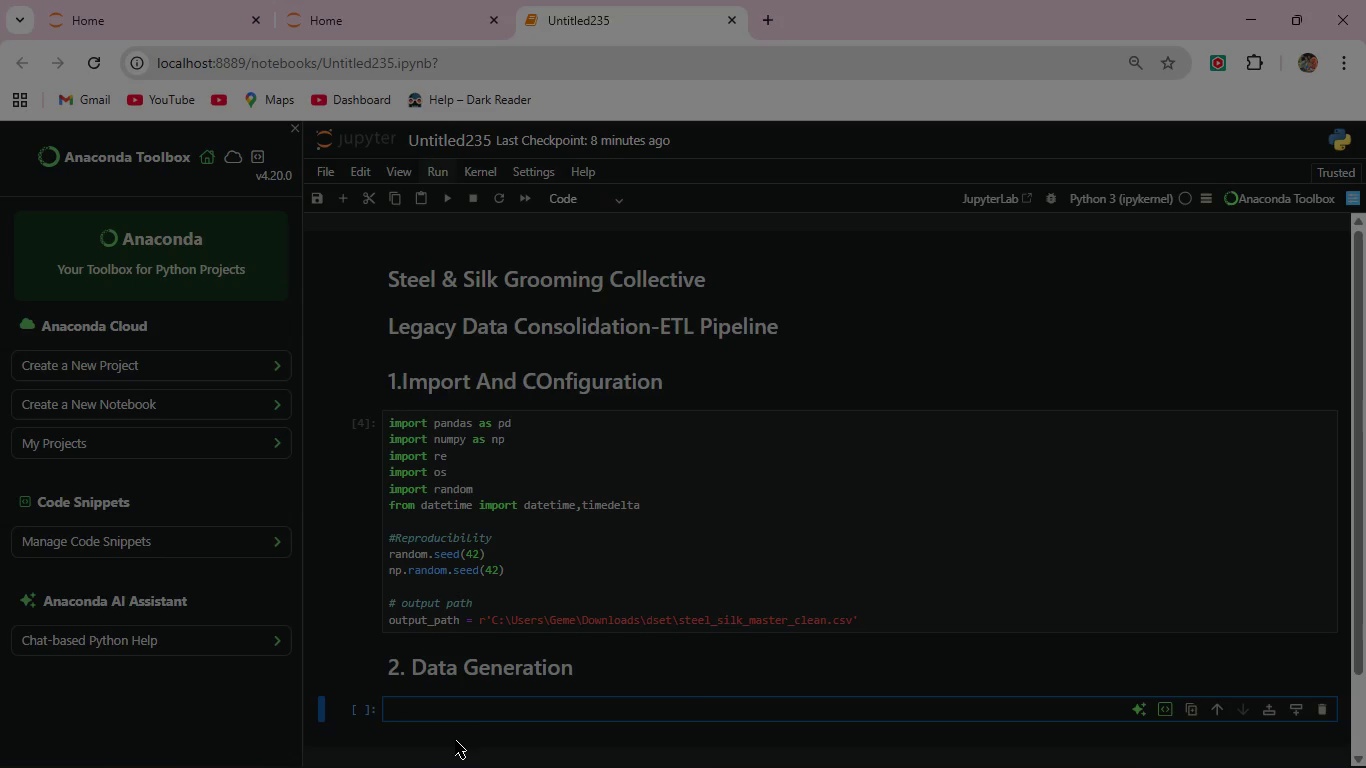 
left_click([461, 710])
 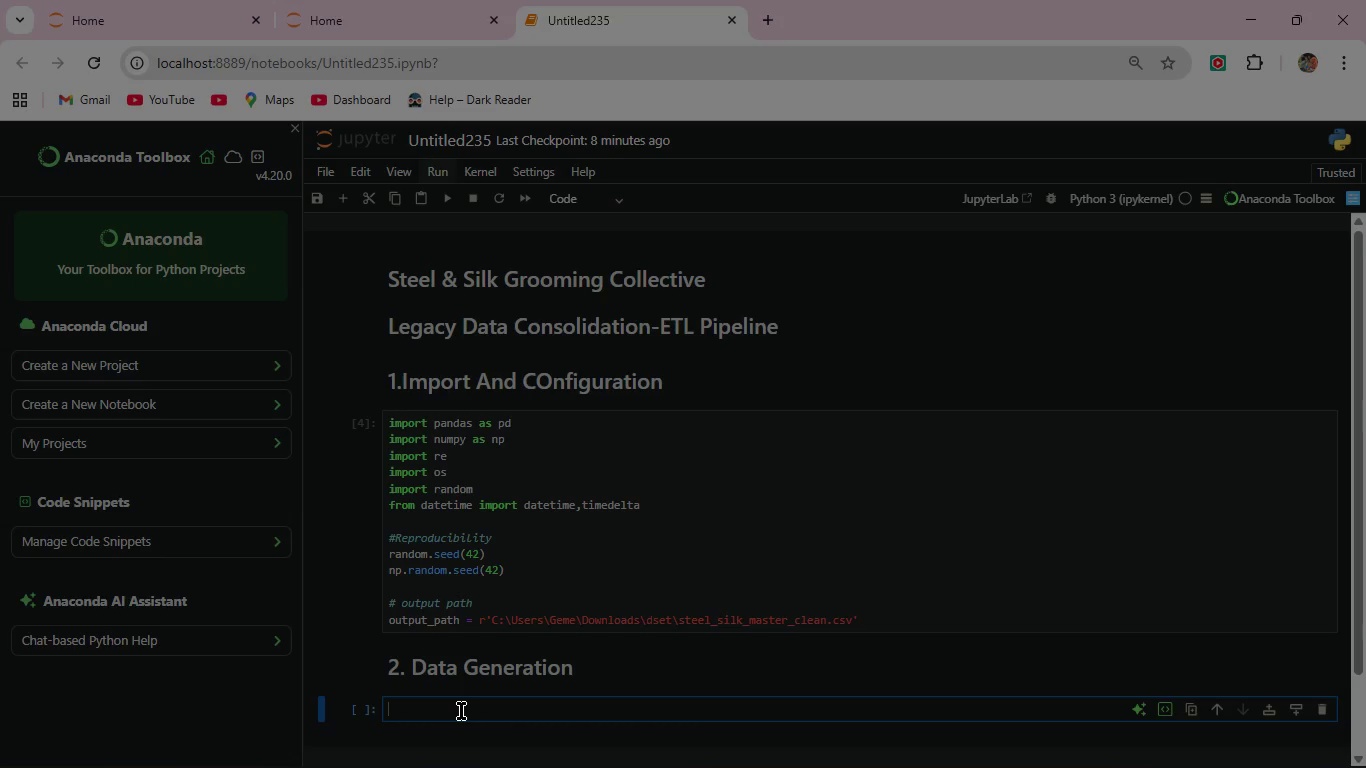 
wait(6.17)
 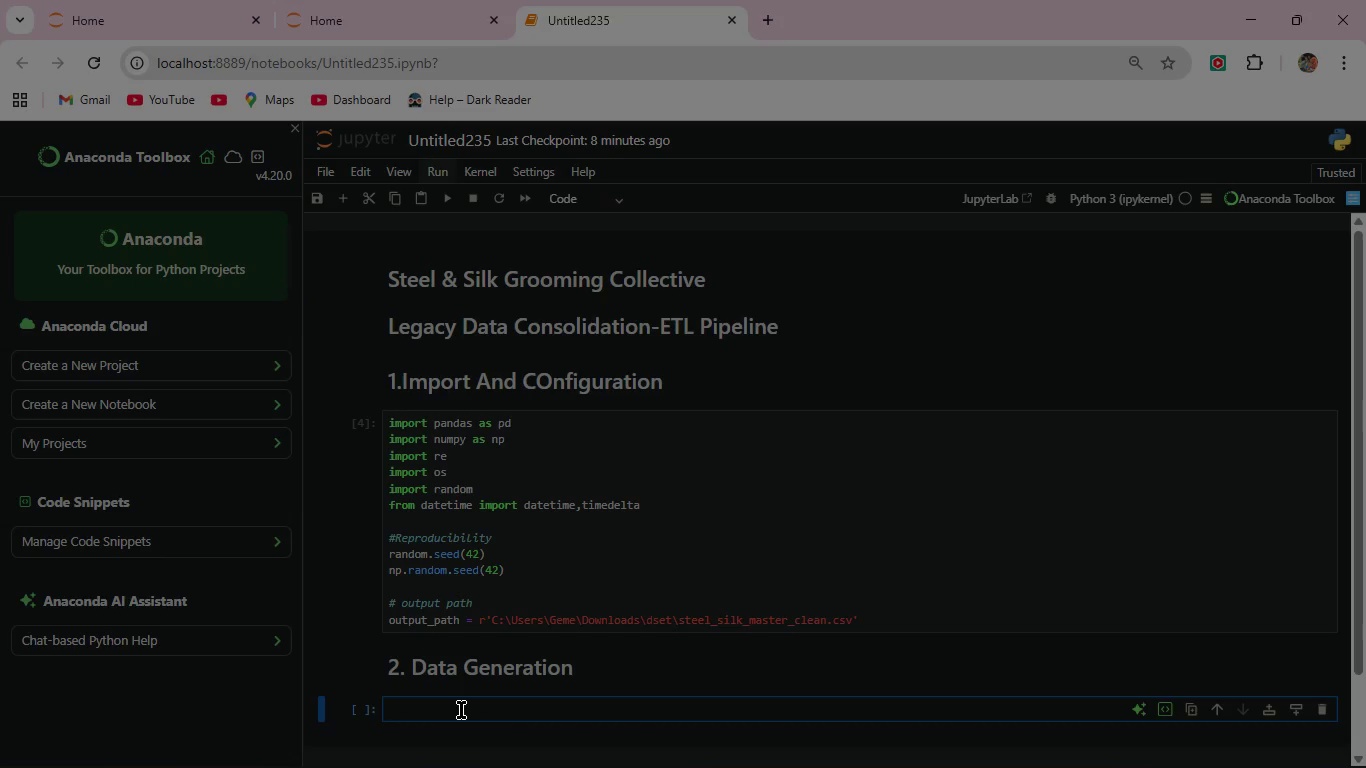 
type(def rand)
 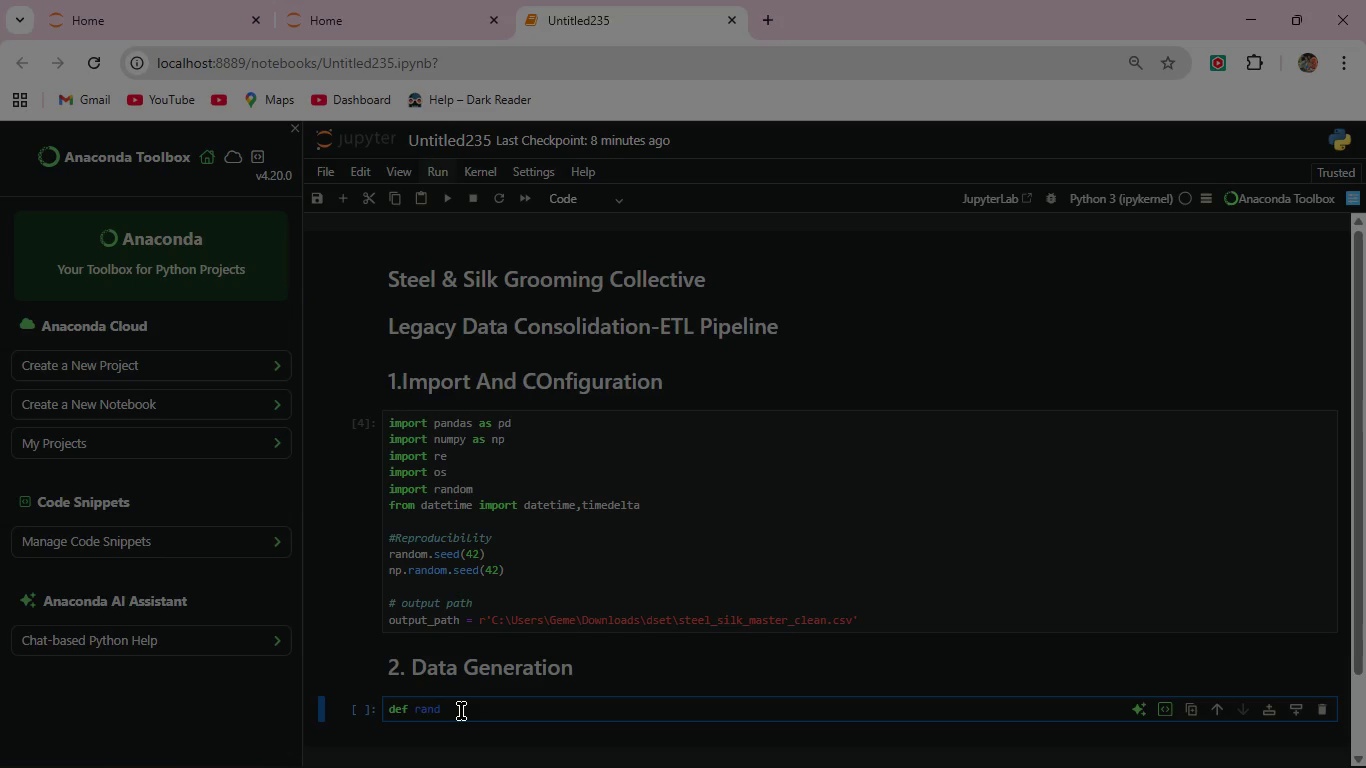 
type(_date(fmt):)
 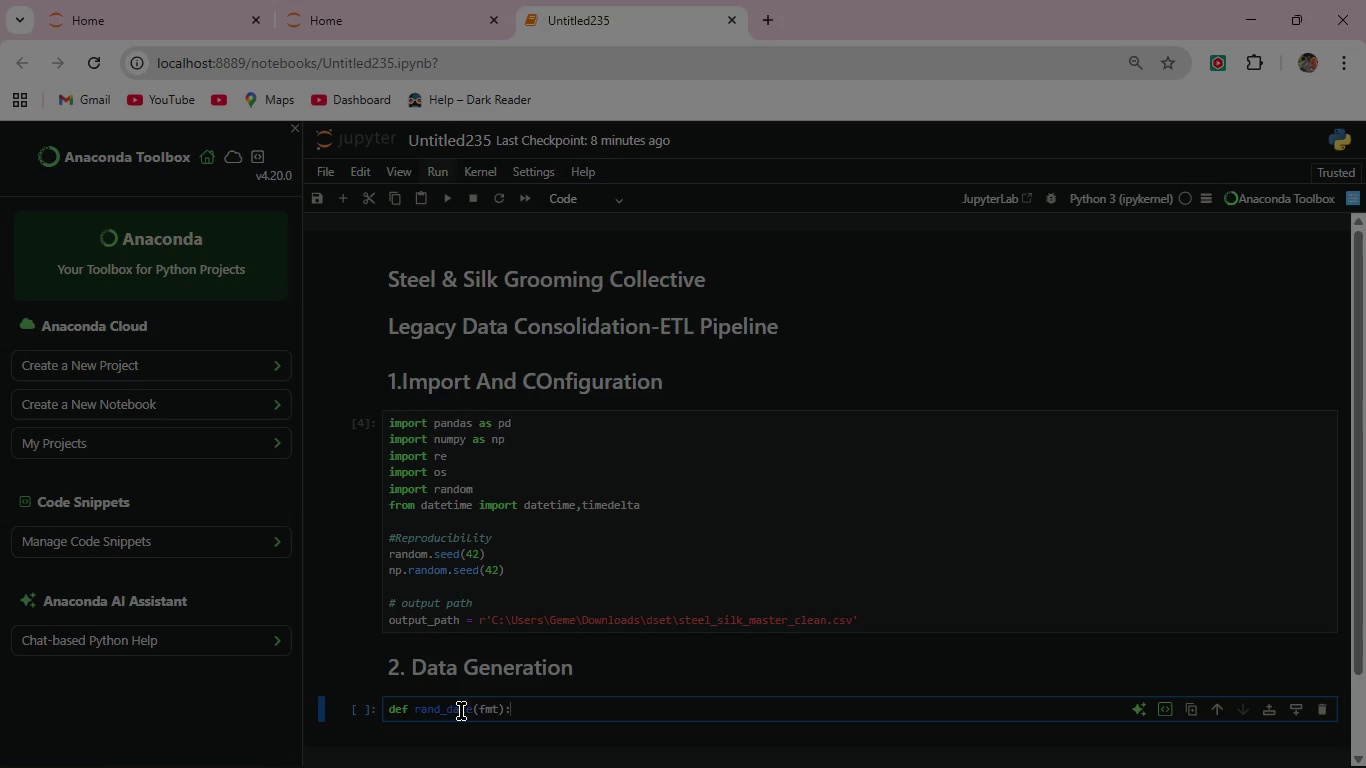 
key(Enter)
 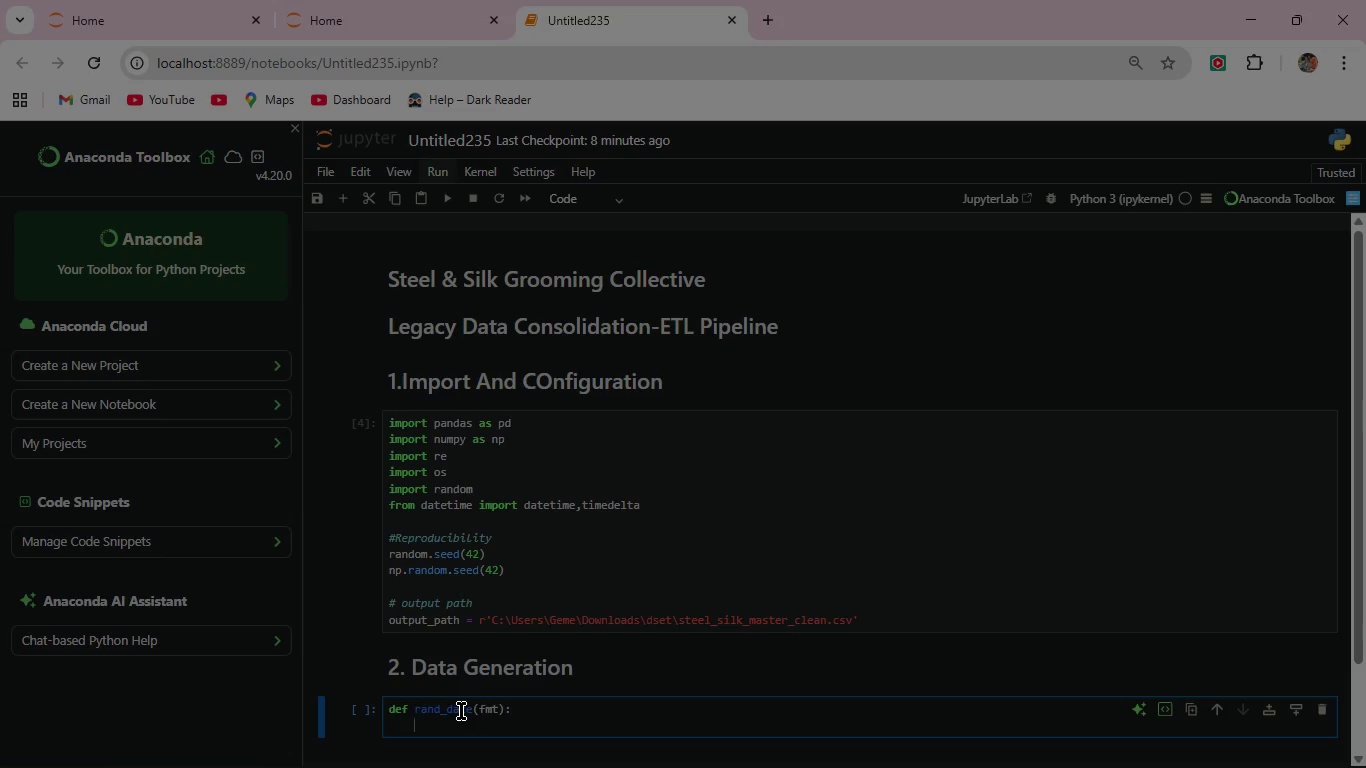 
type(d= BASE_DATE)
 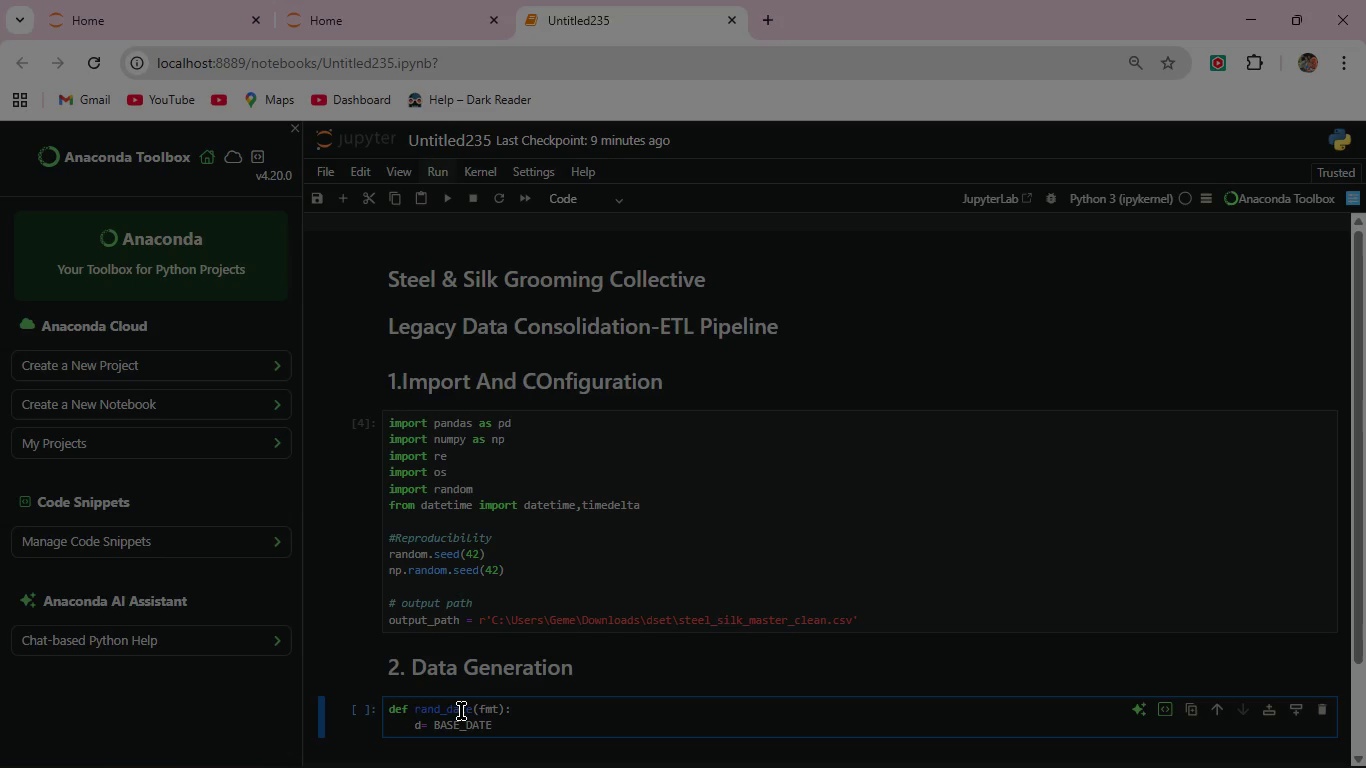 
left_click([461, 711])
 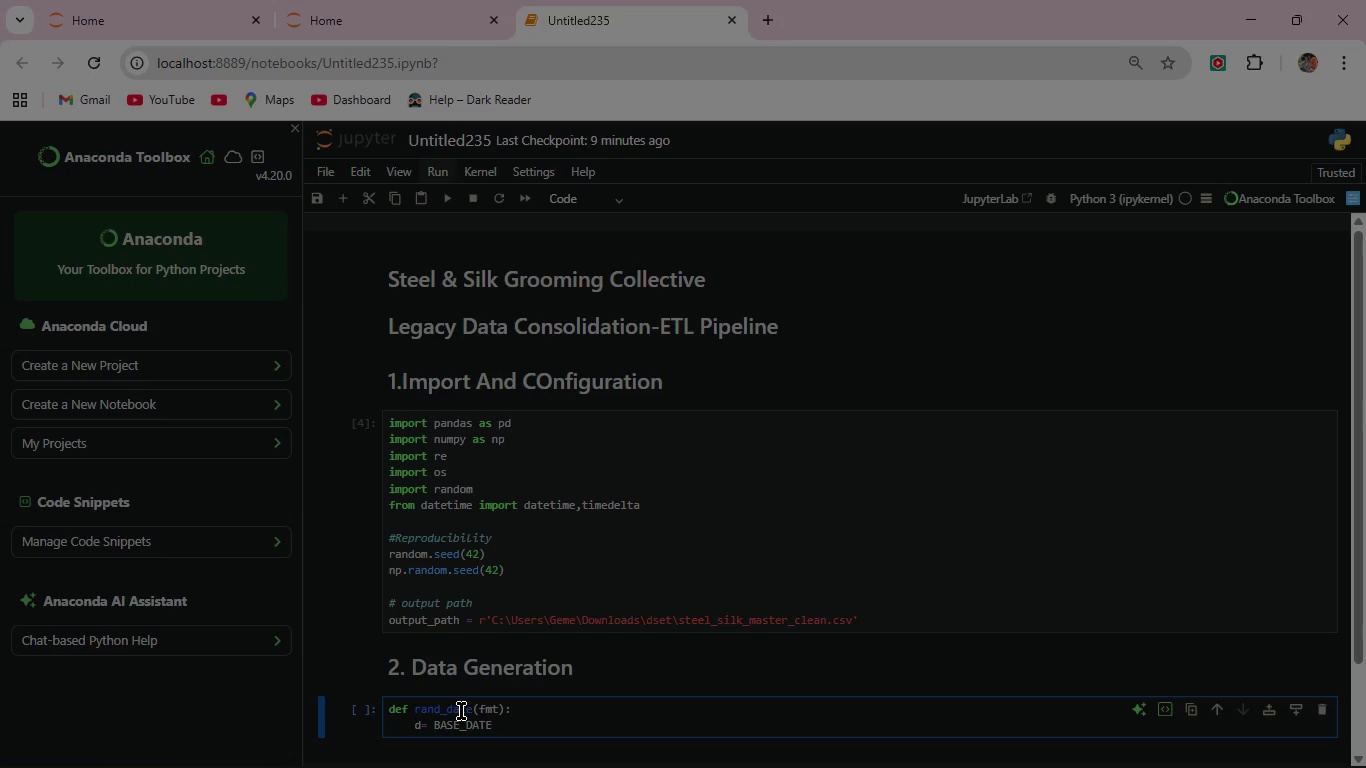 
key(Space)
 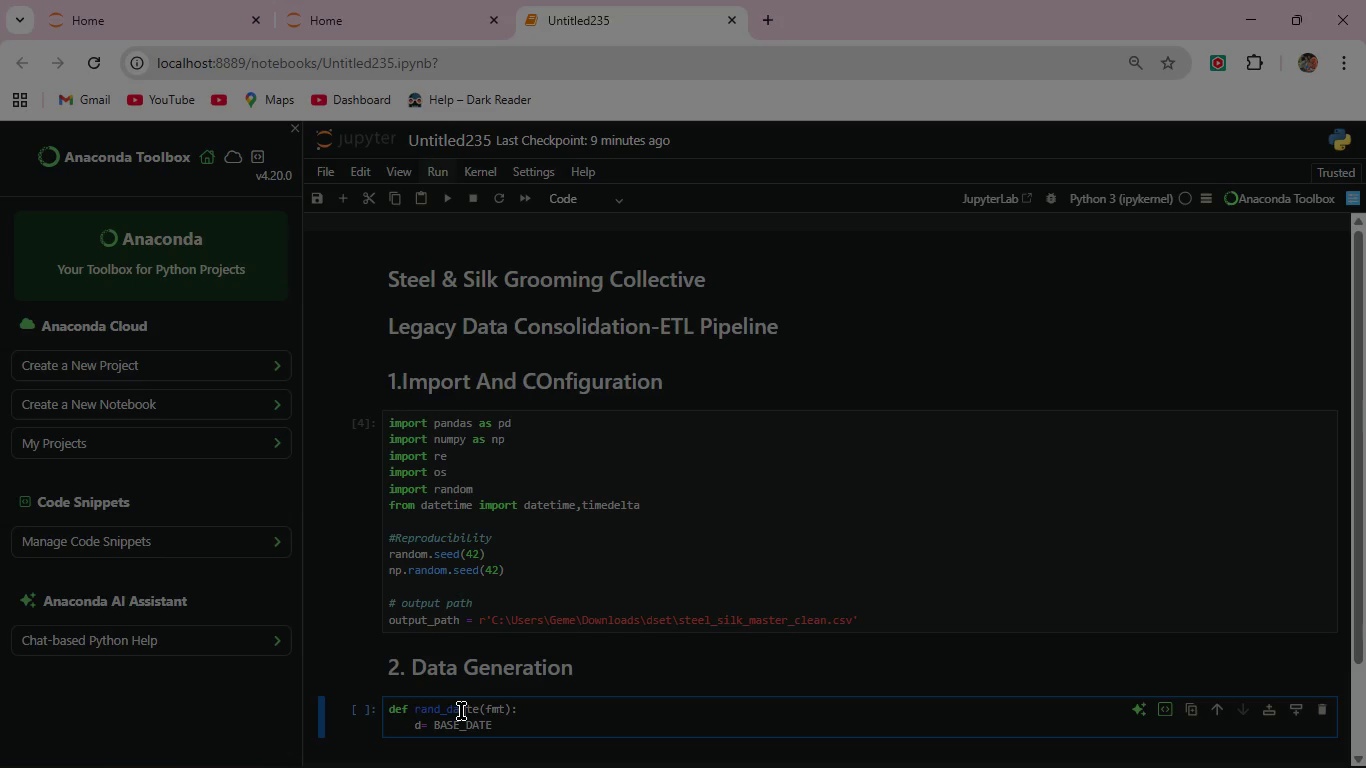 
key(Control+Z)
 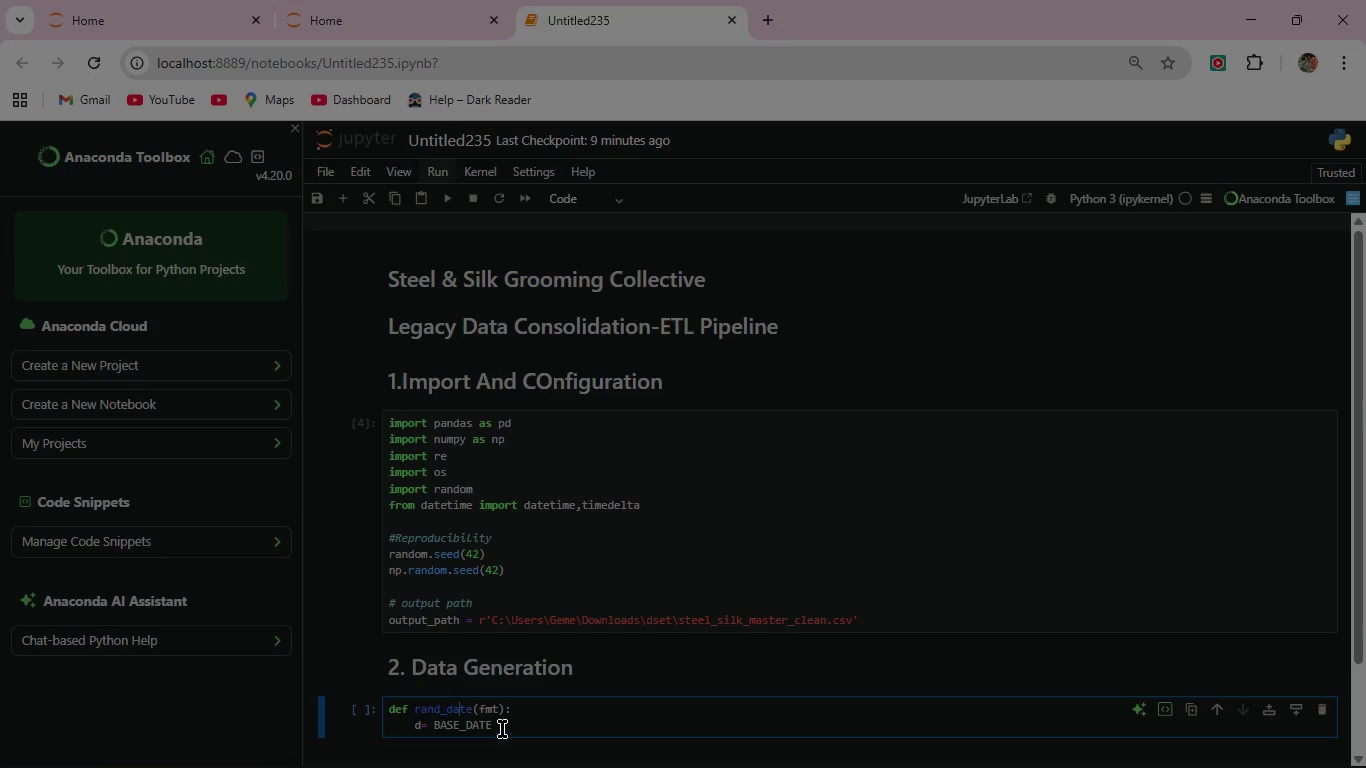 
left_click([501, 726])
 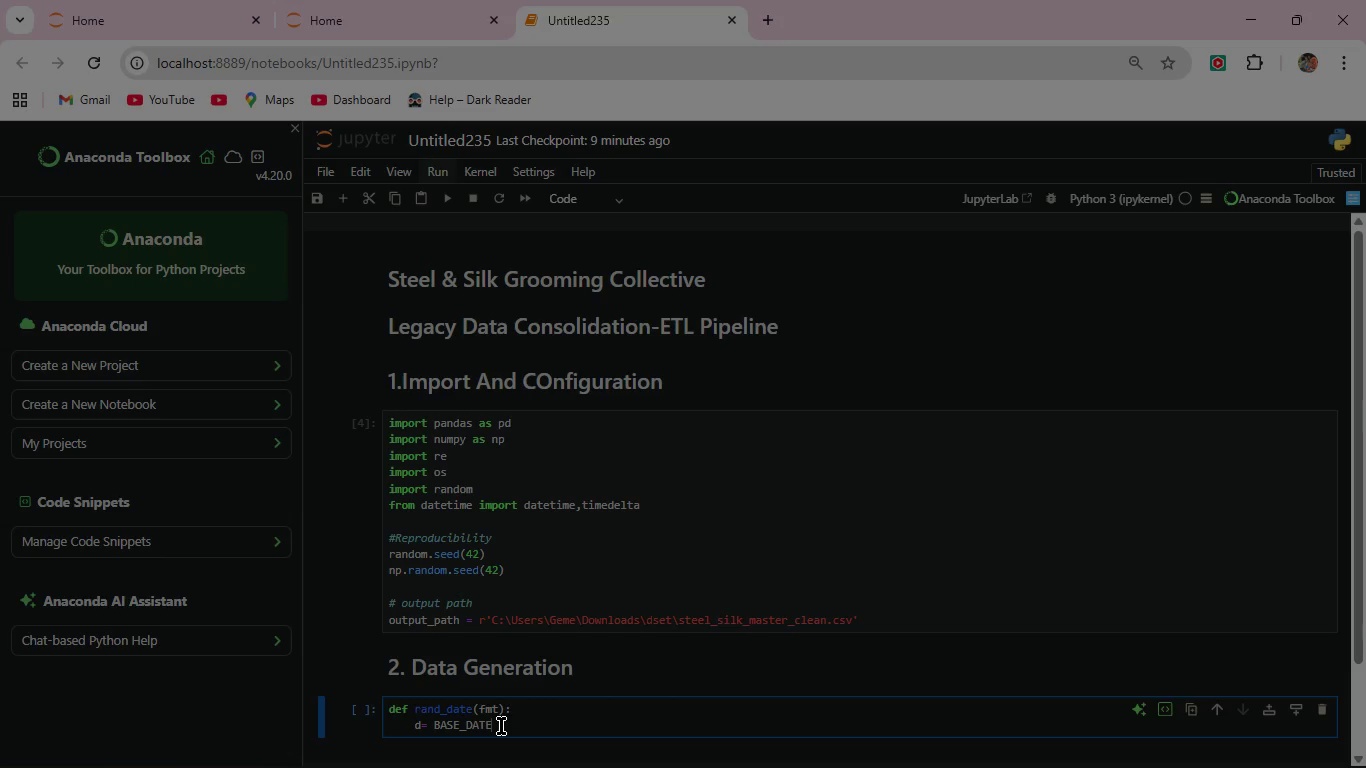 
type( + timedelta)
 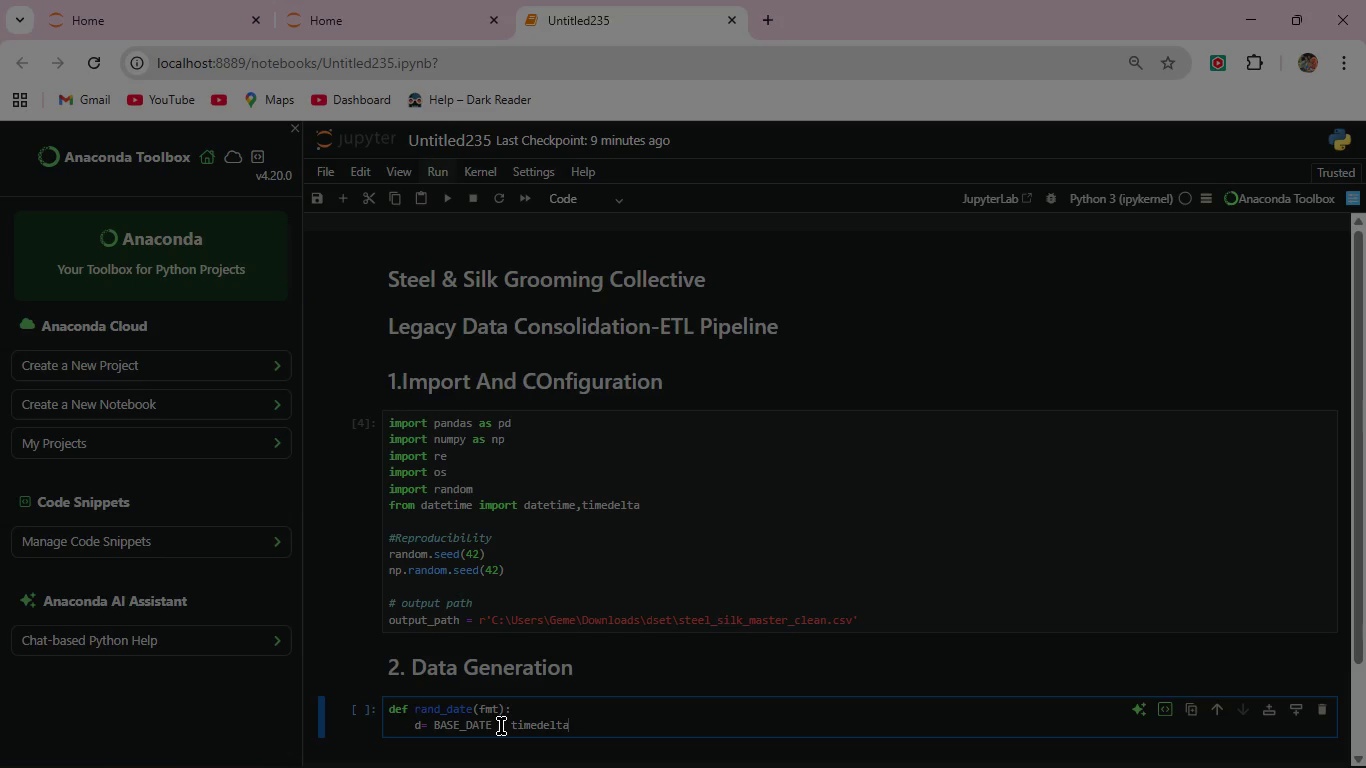 
wait(6.53)
 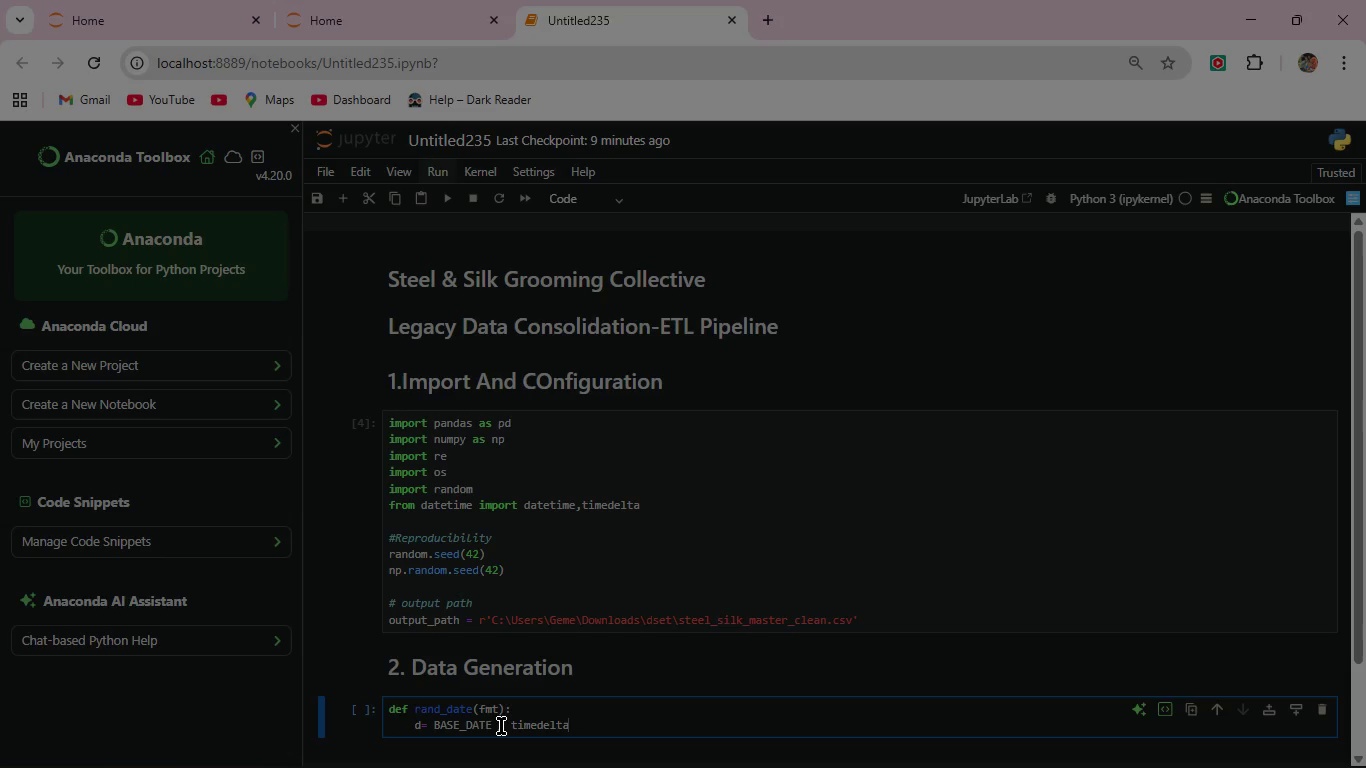 
type((days=random.randint(0,364)))
 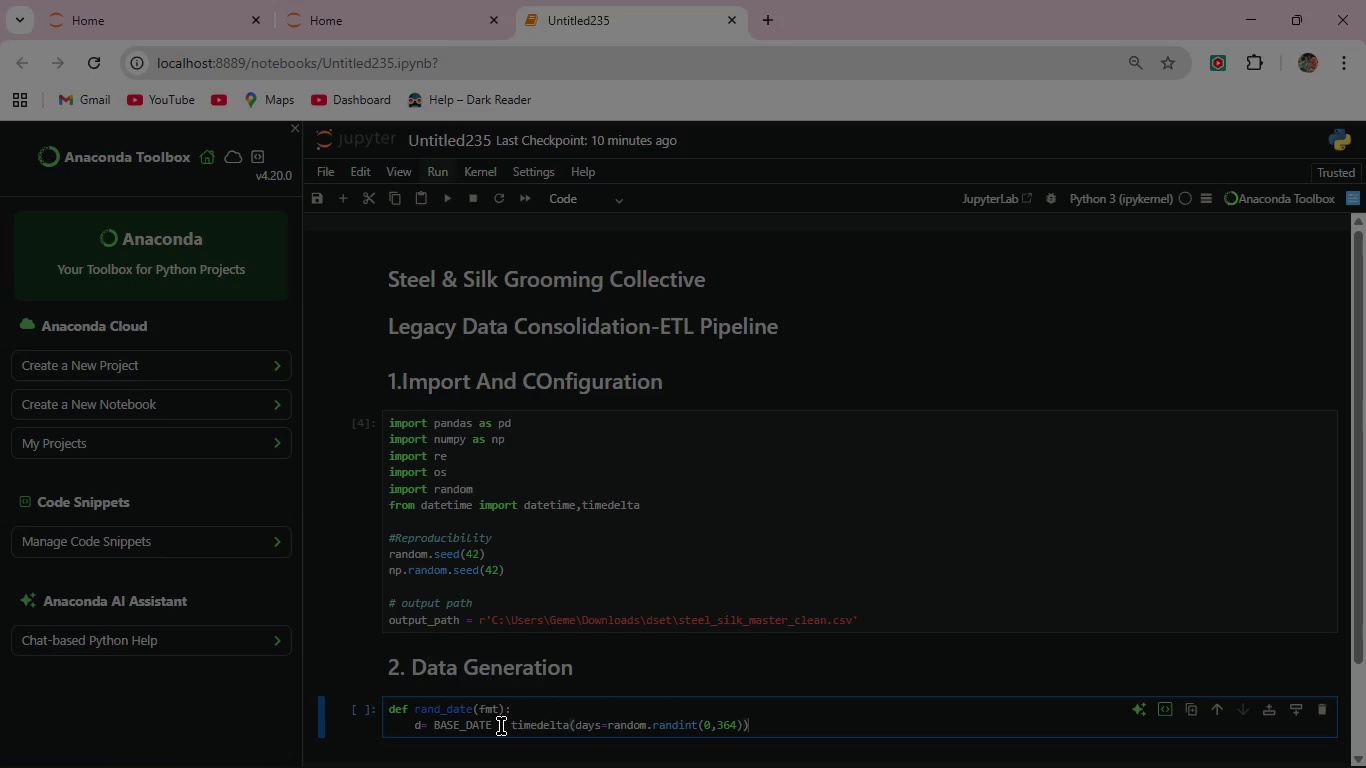 
key(Enter)
 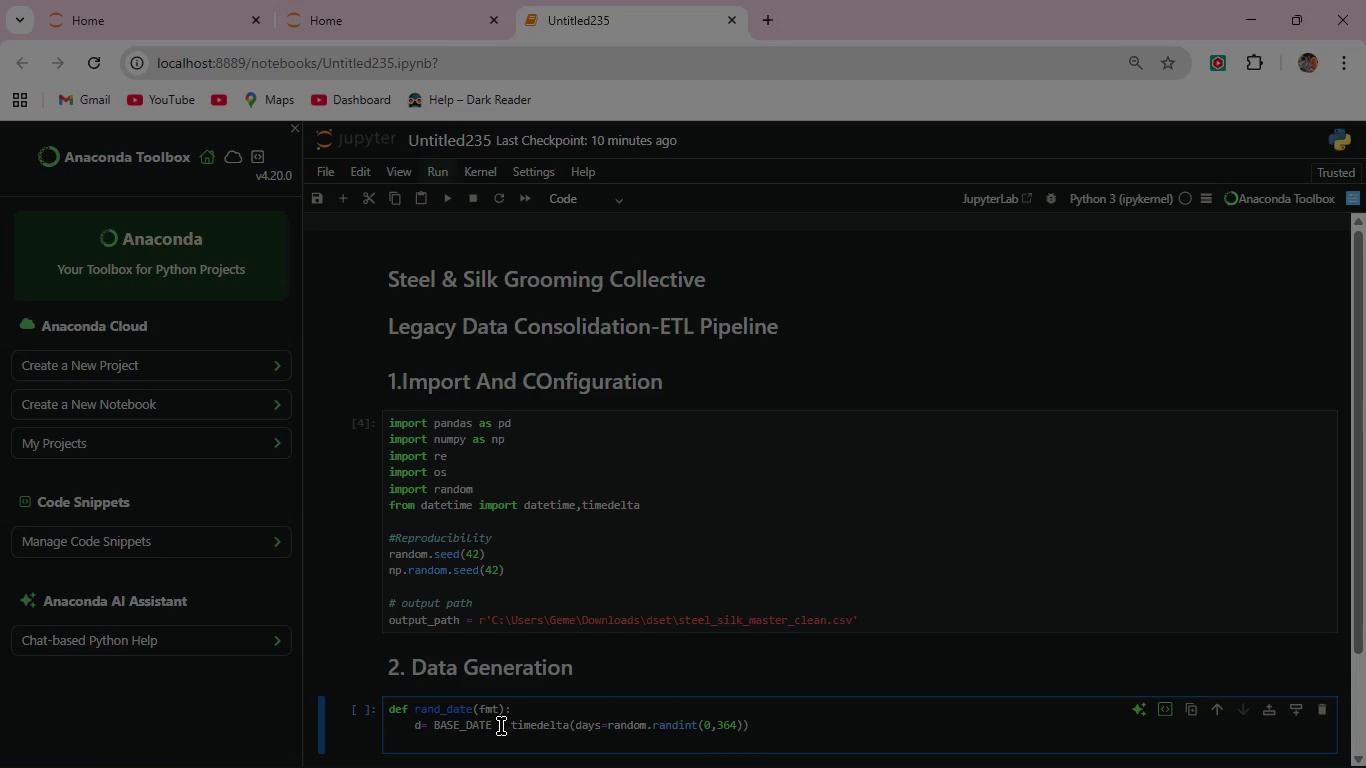 
type(ret)
 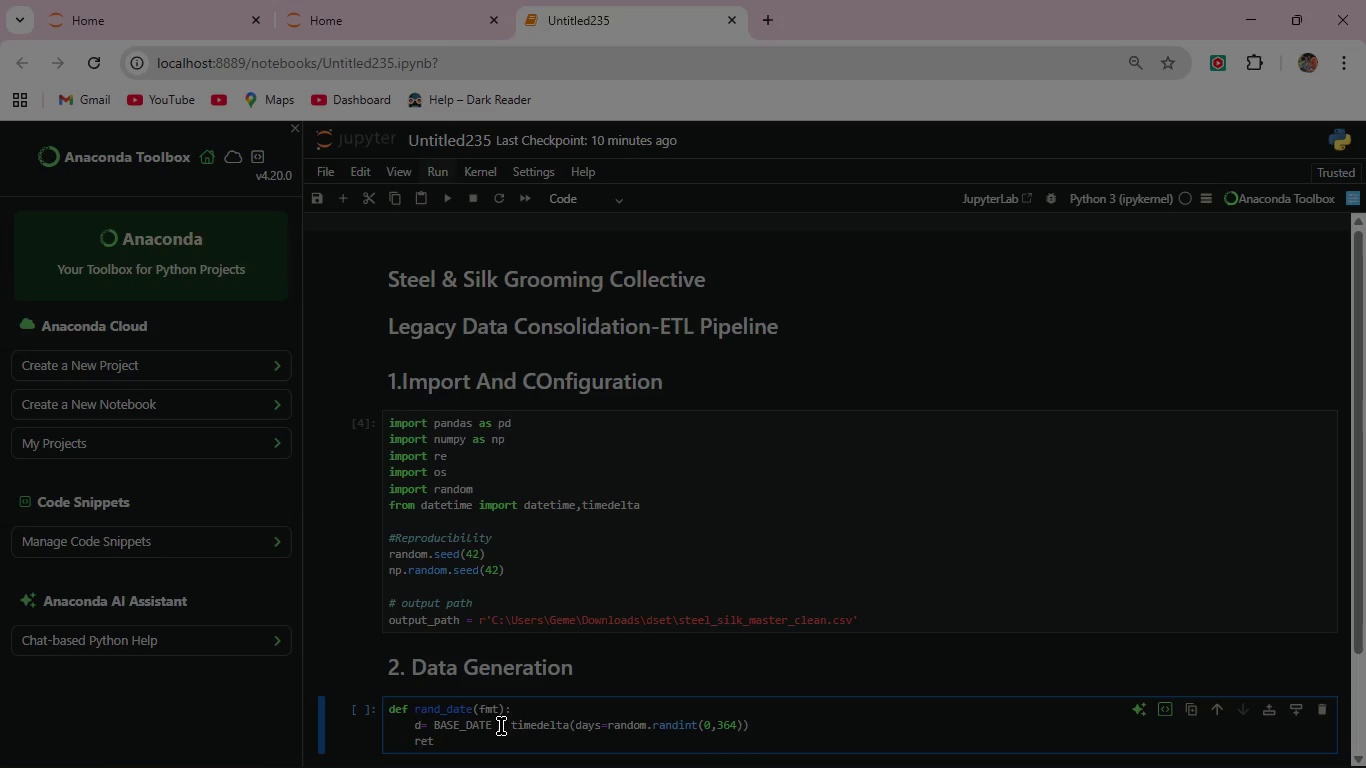 
type(urn d.str)
 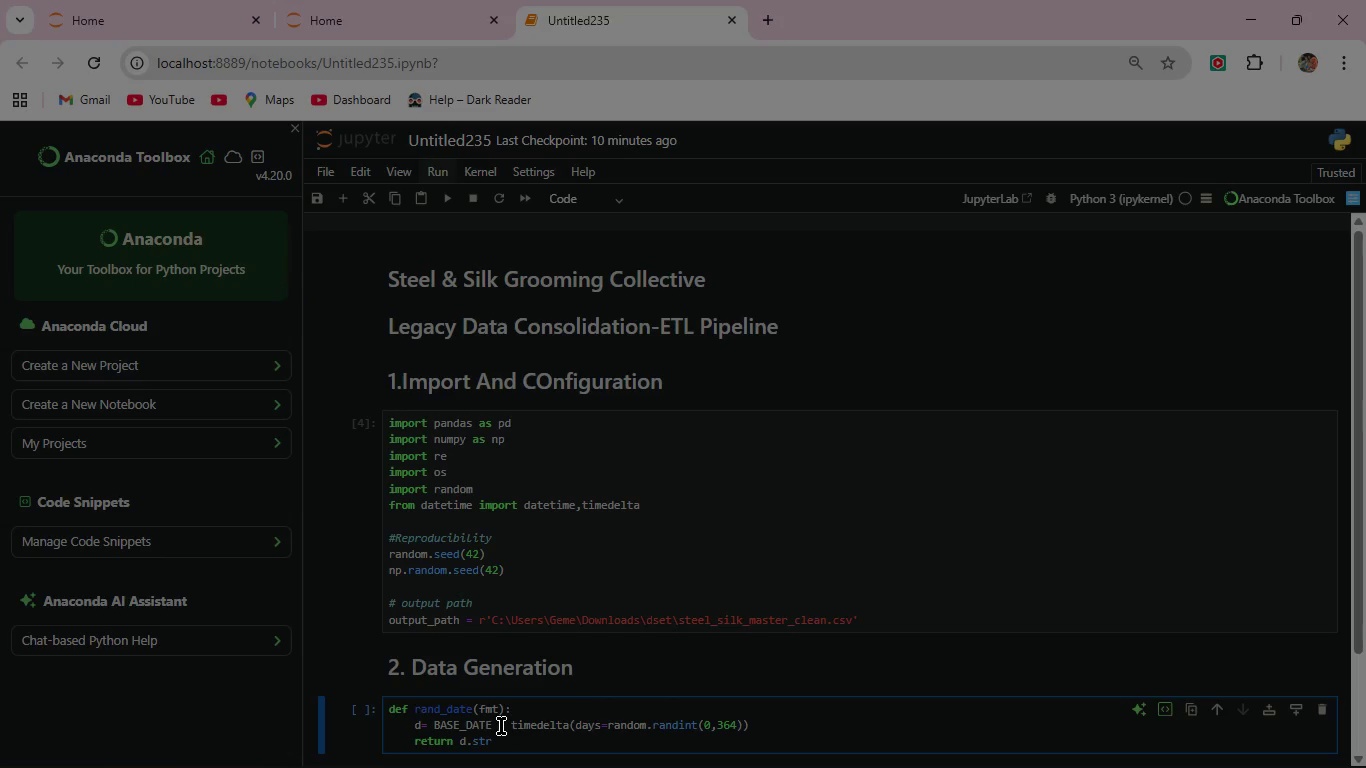 
type(ftime(fmt))
 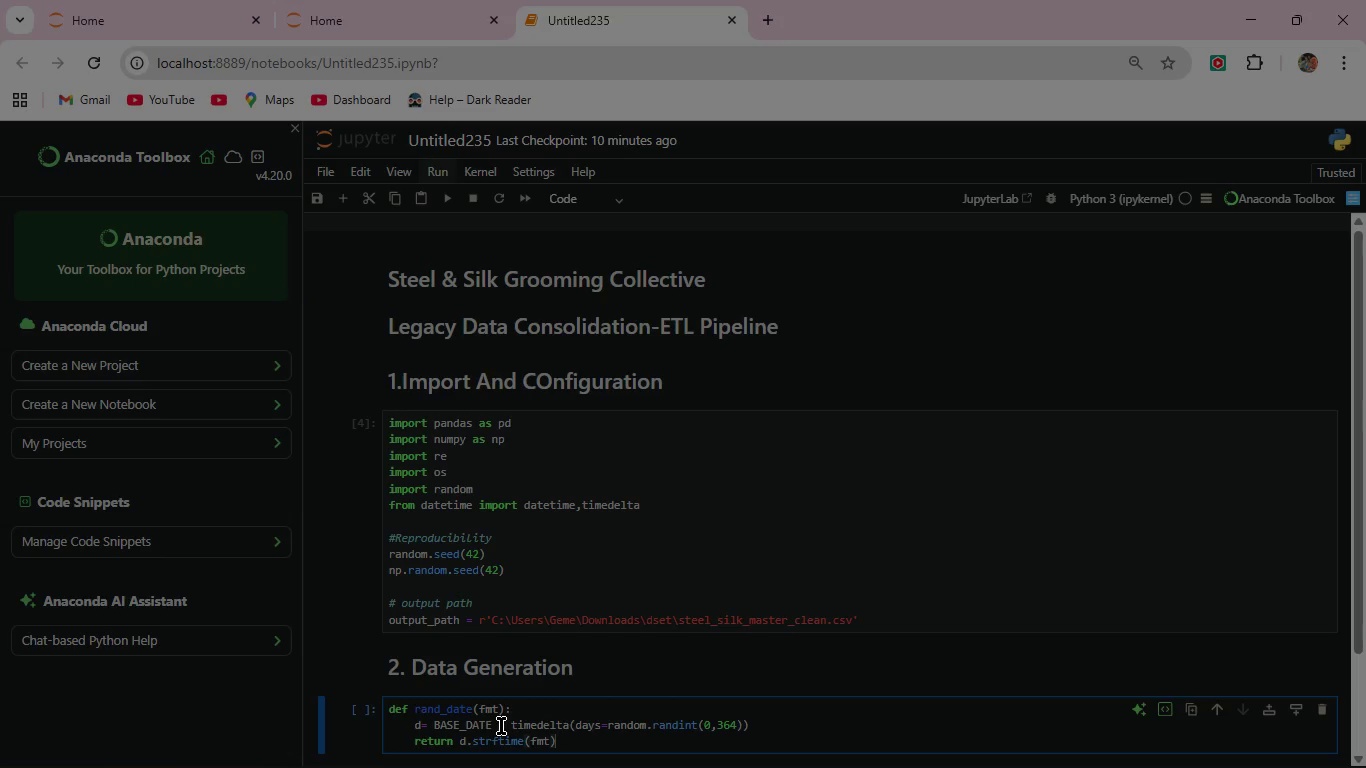 
left_click([448, 201])
 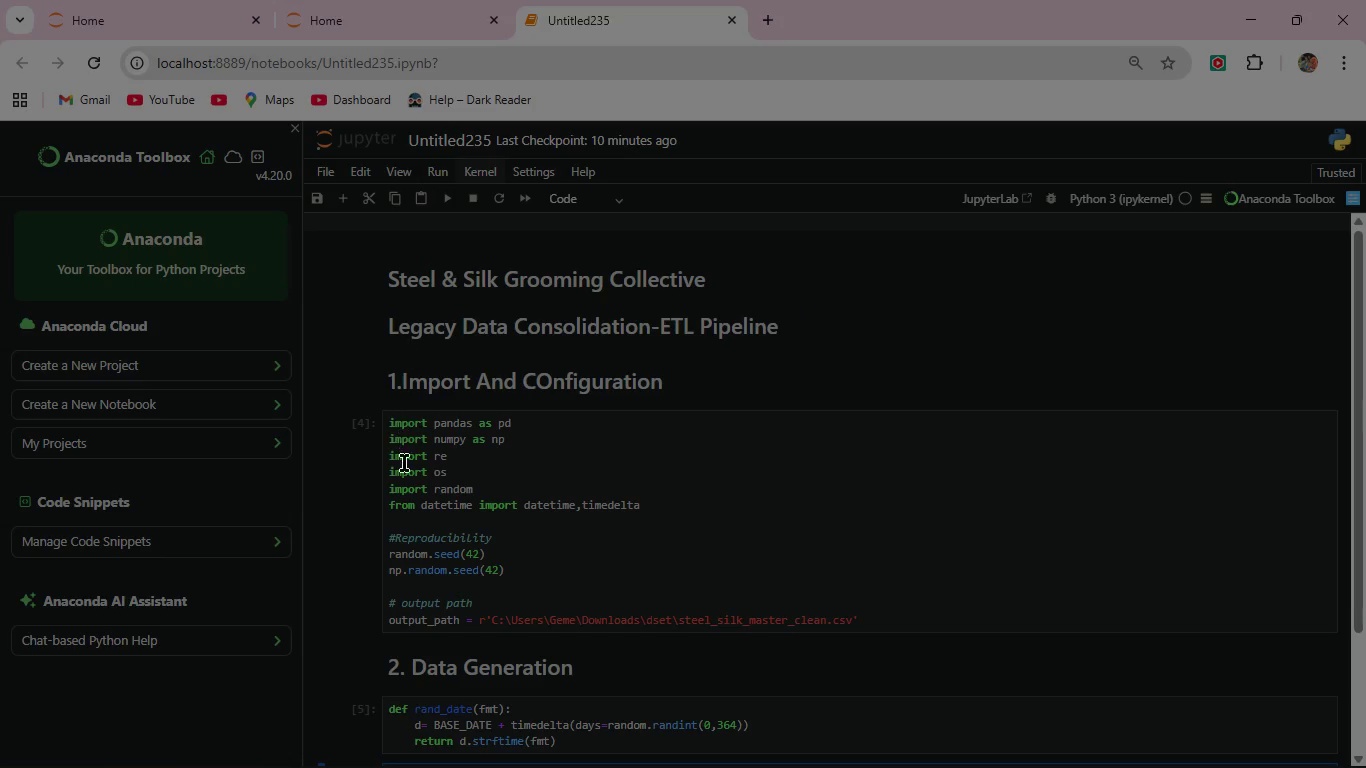 
scroll: coordinate [409, 473], scroll_direction: down, amount: 1.0
 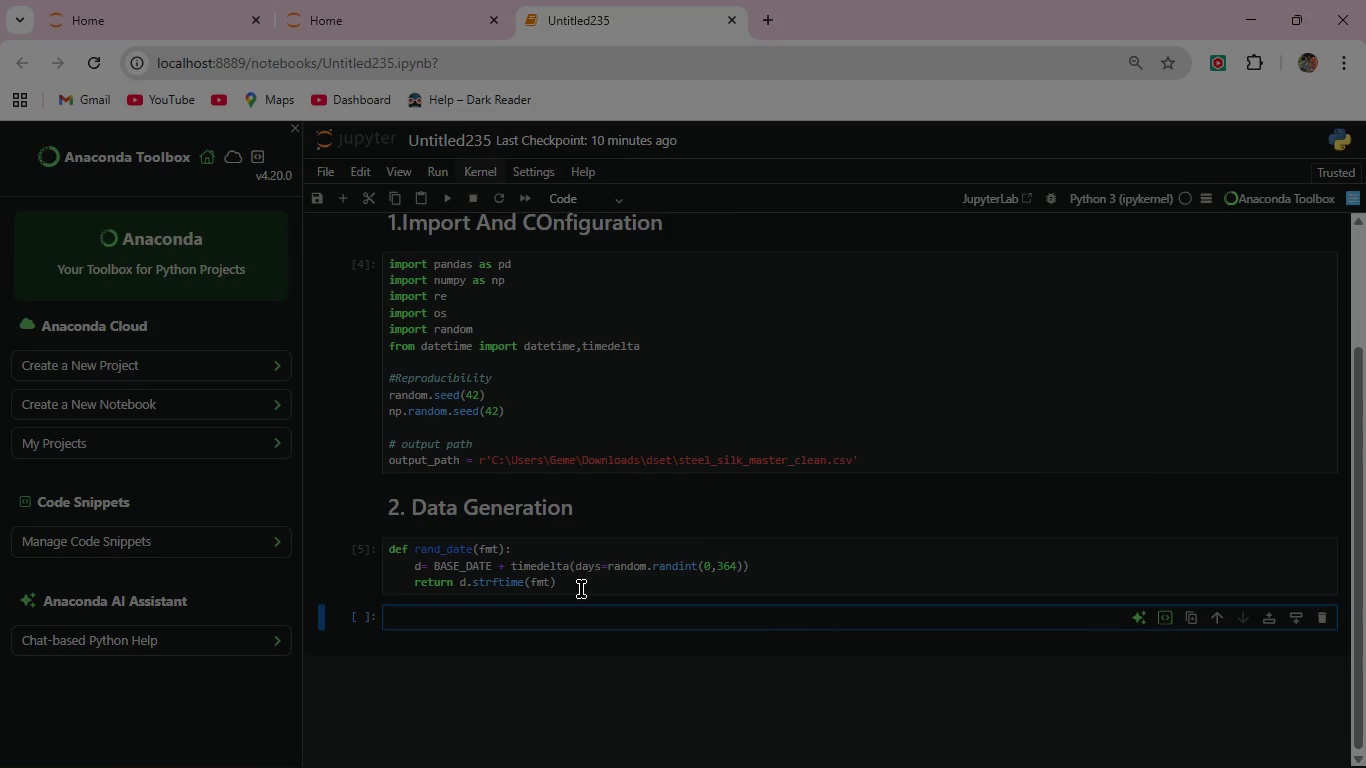 
left_click([591, 587])
 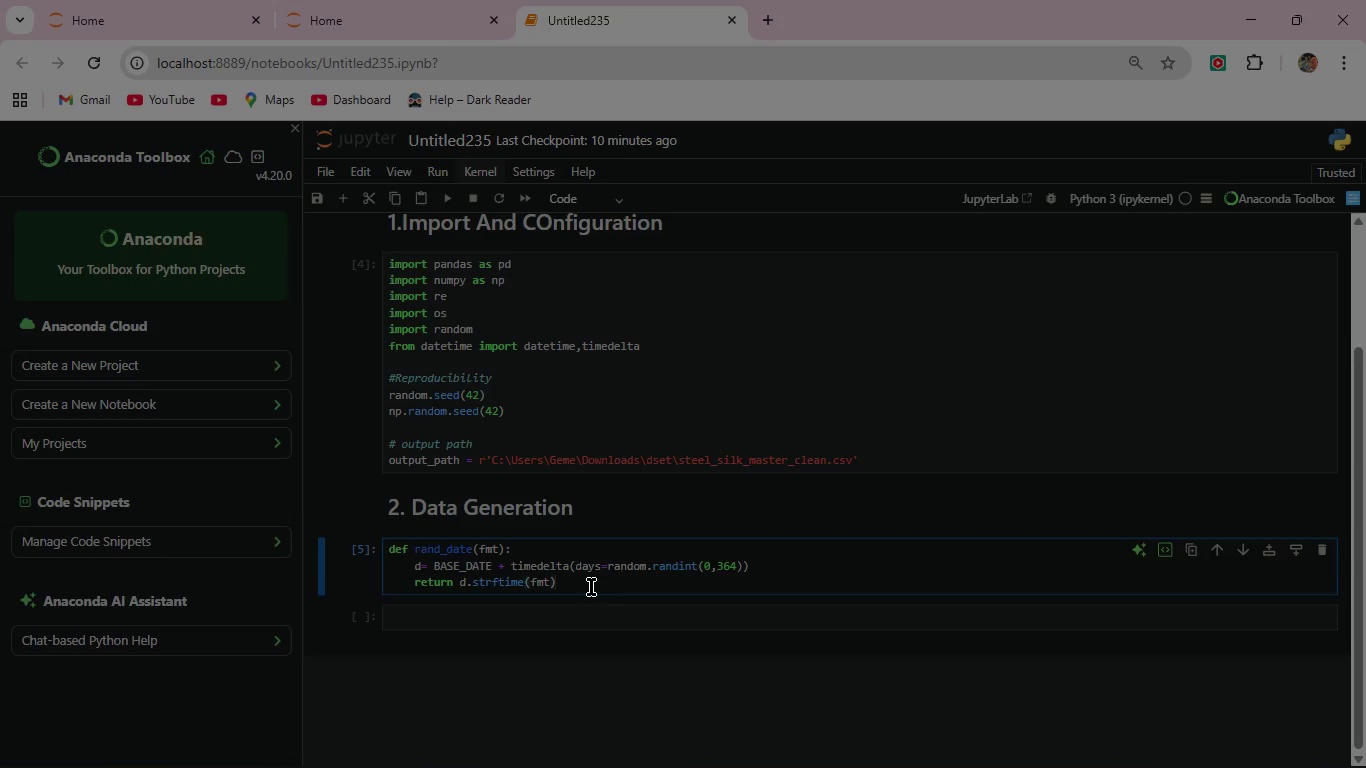 
wait(7.16)
 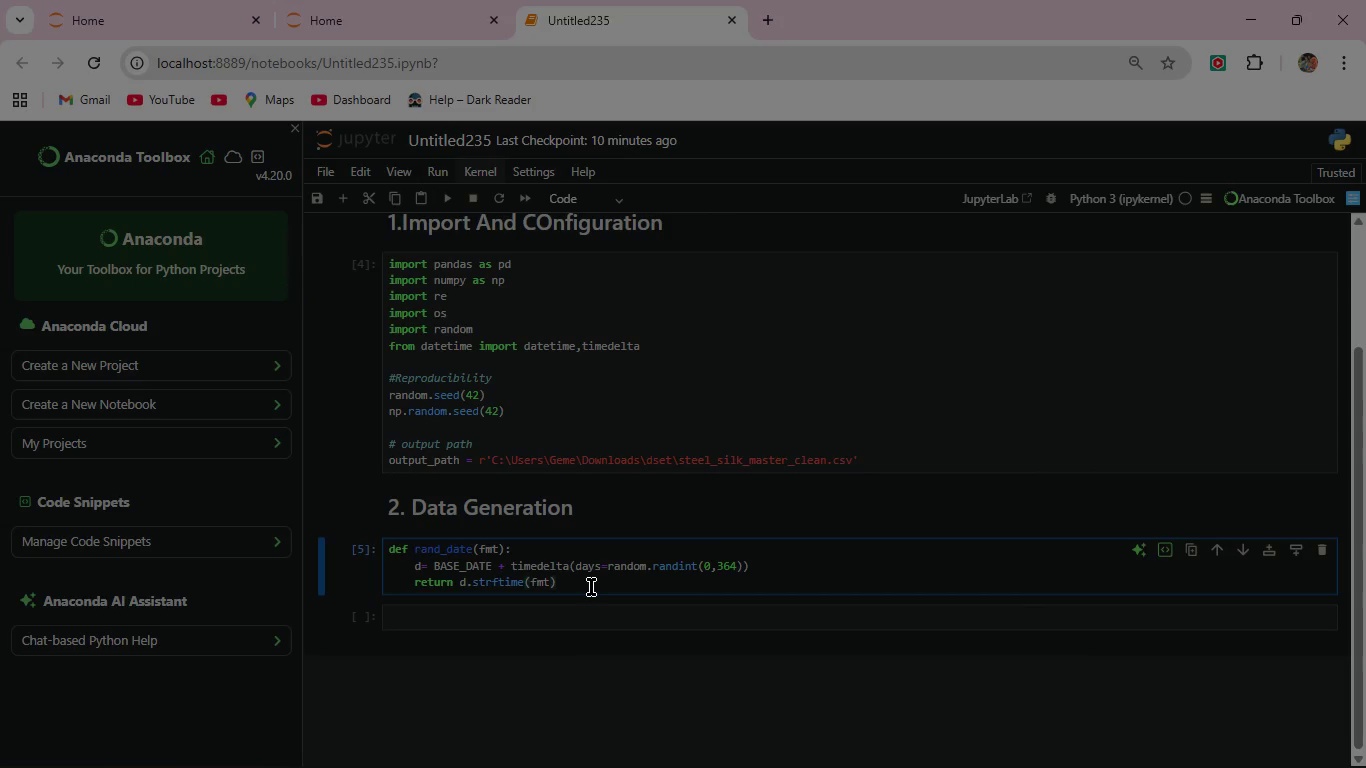 
key(Enter)
 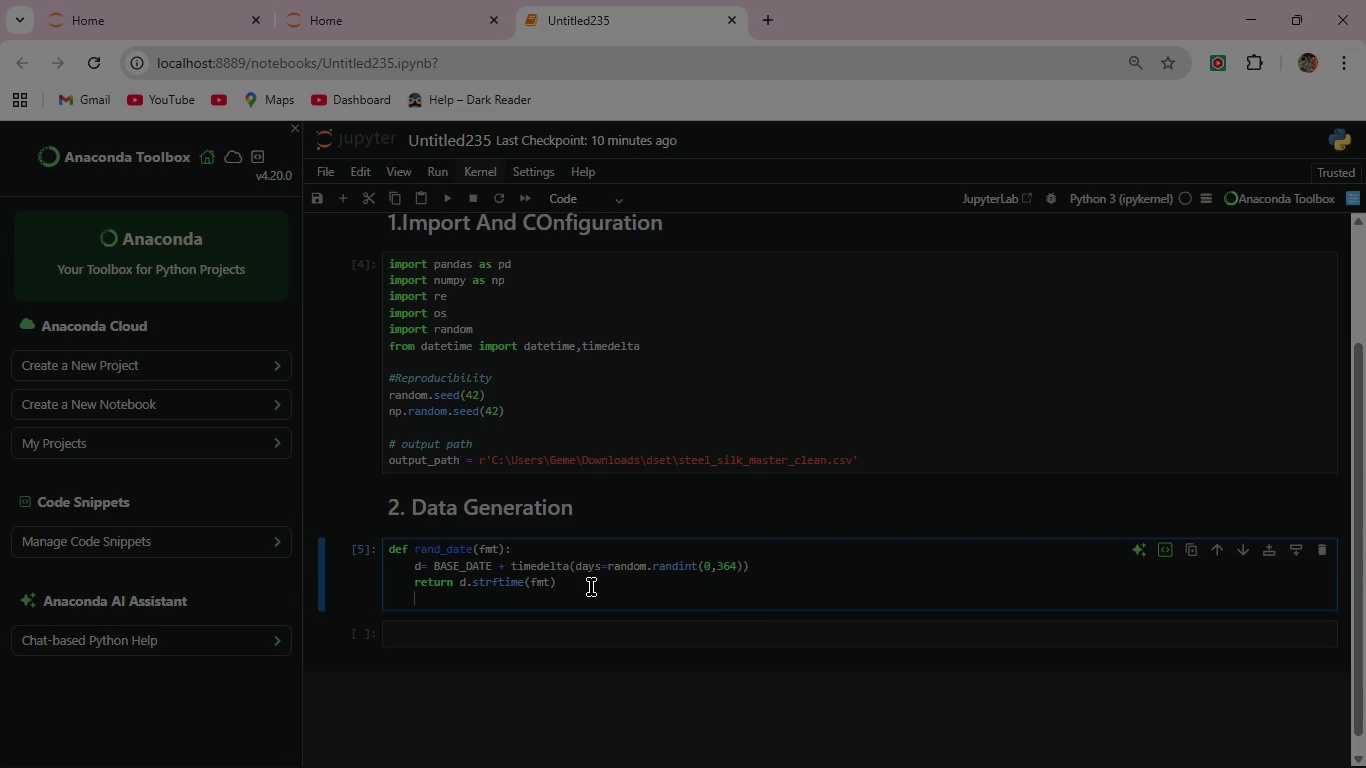 
key(Enter)
 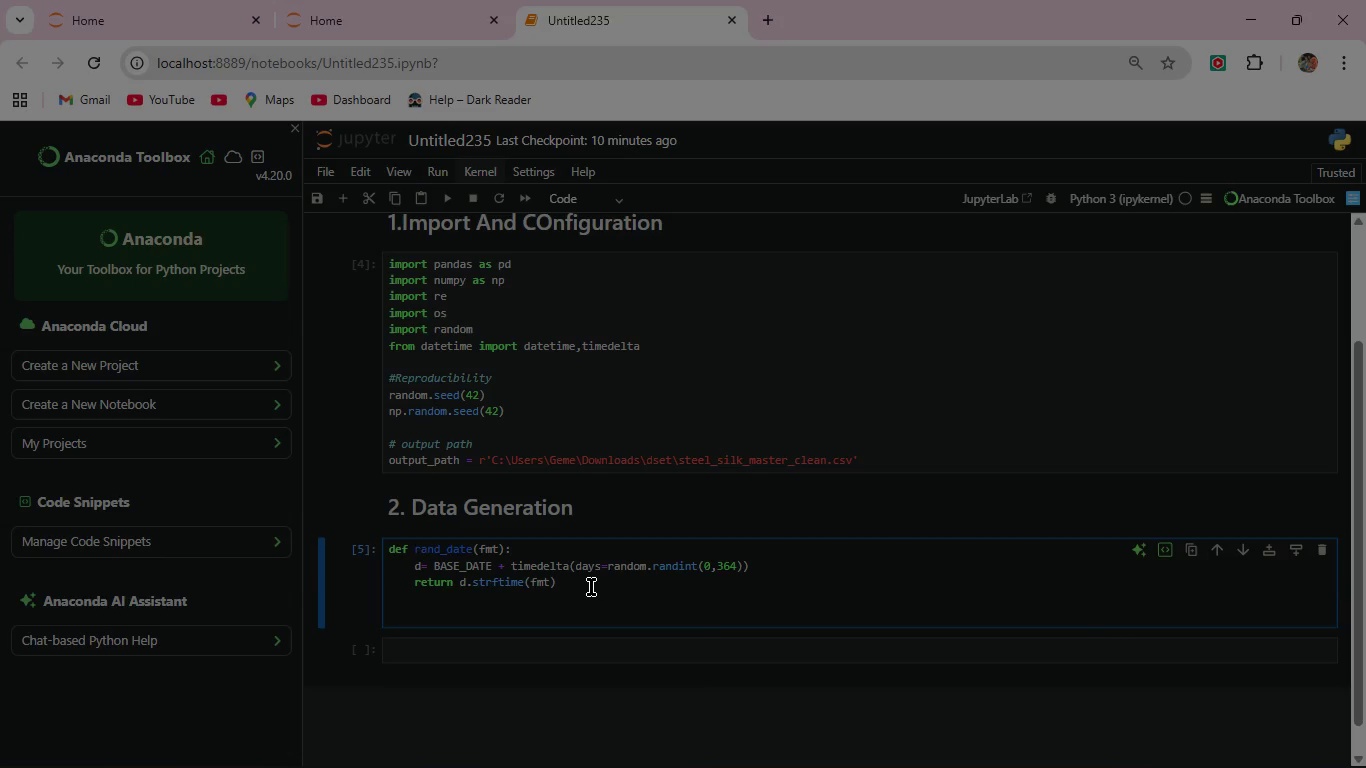 
key(Backspace)
 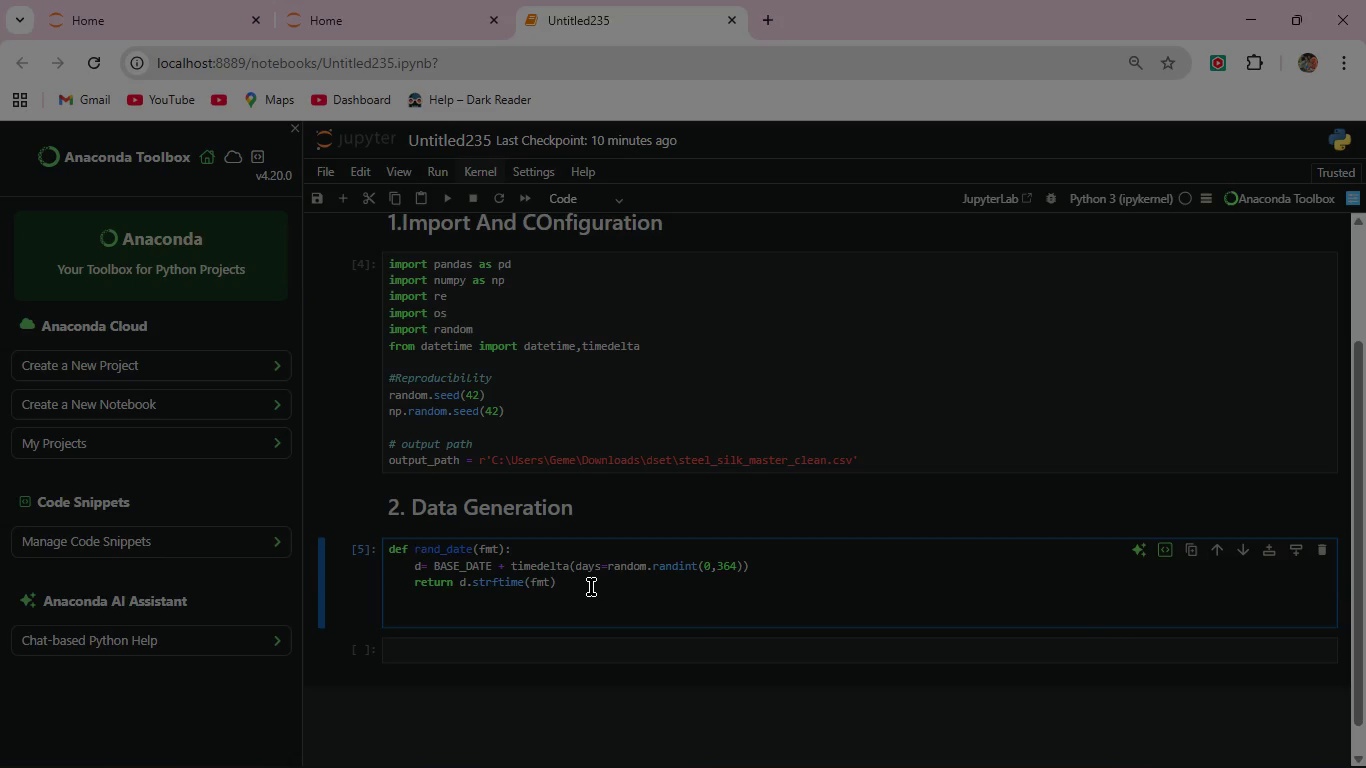 
type(Fi)
key(Backspace)
 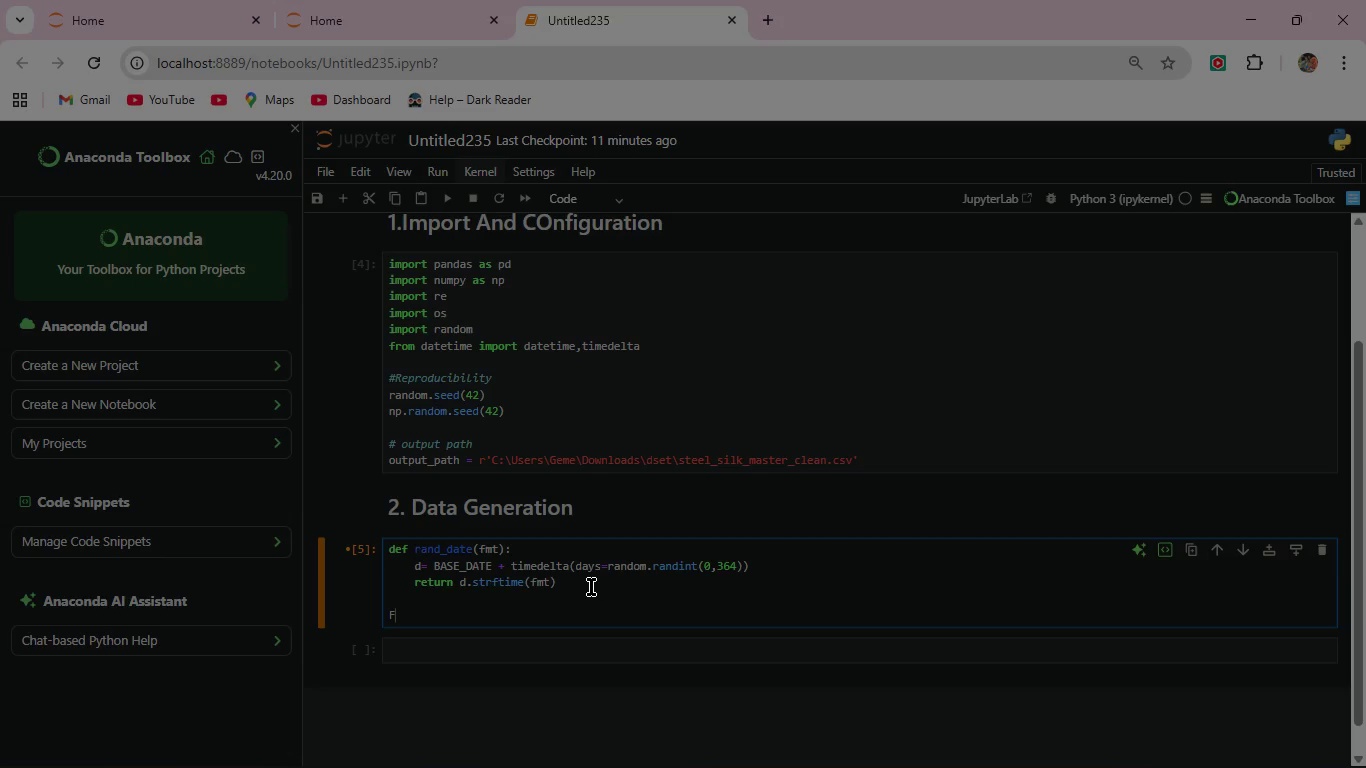 
type(IRST_NAMES = ["Marcus",)
 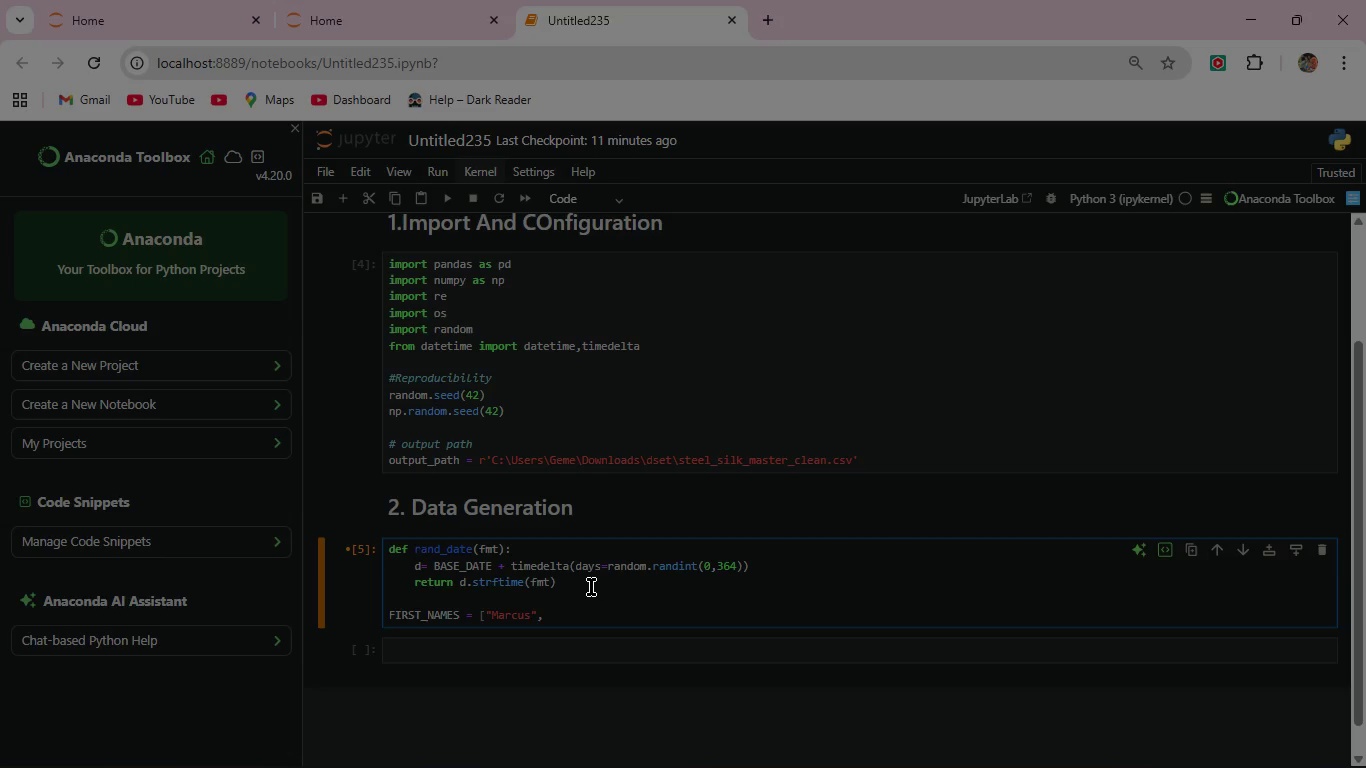 
wait(10.38)
 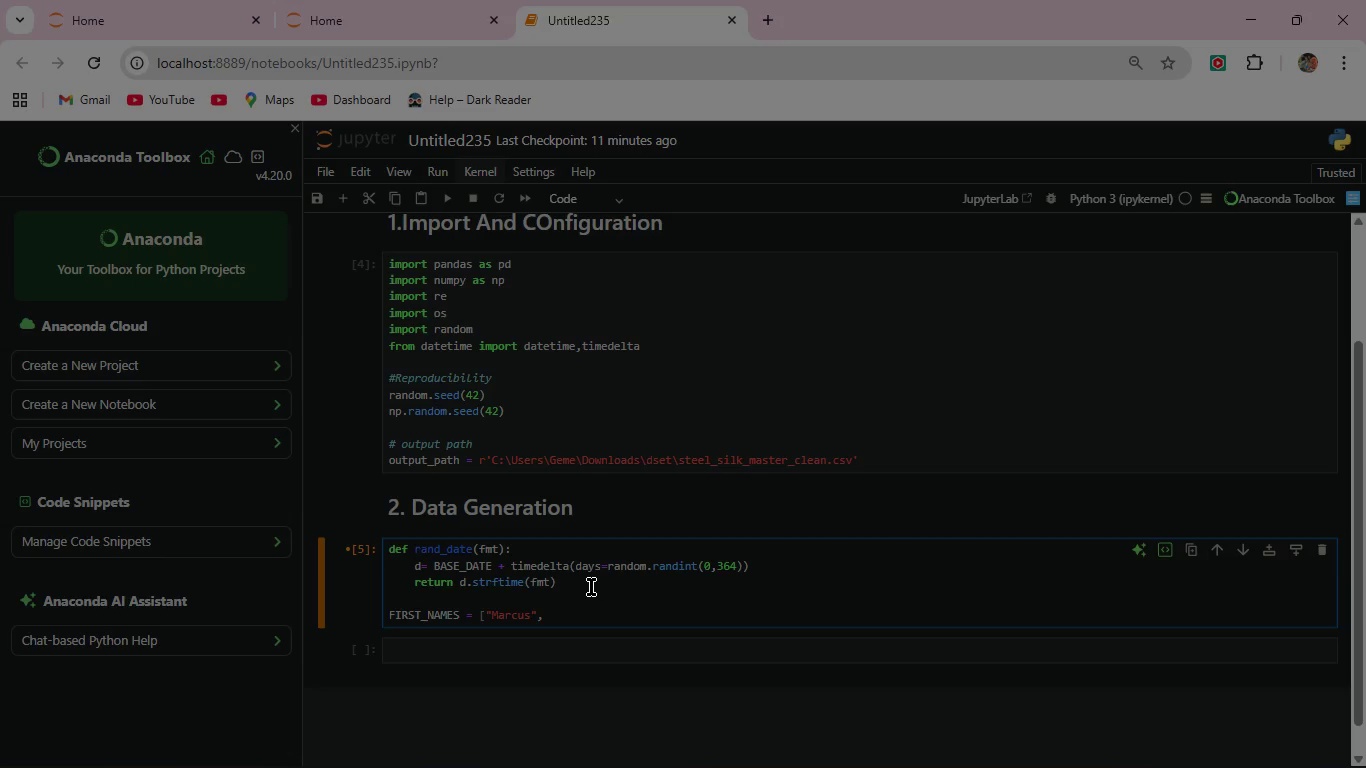 
type("Dion","Tyler","James",)
 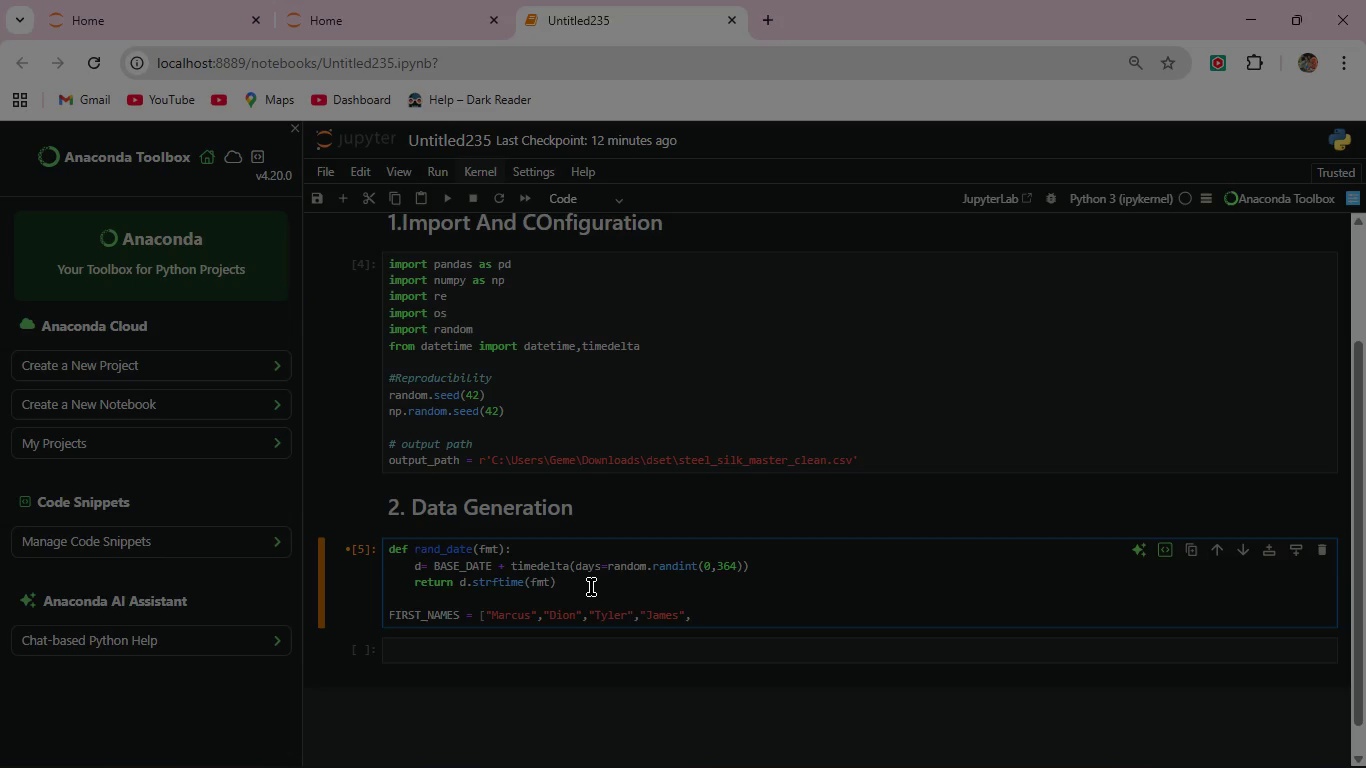 
type("Leon","C)
 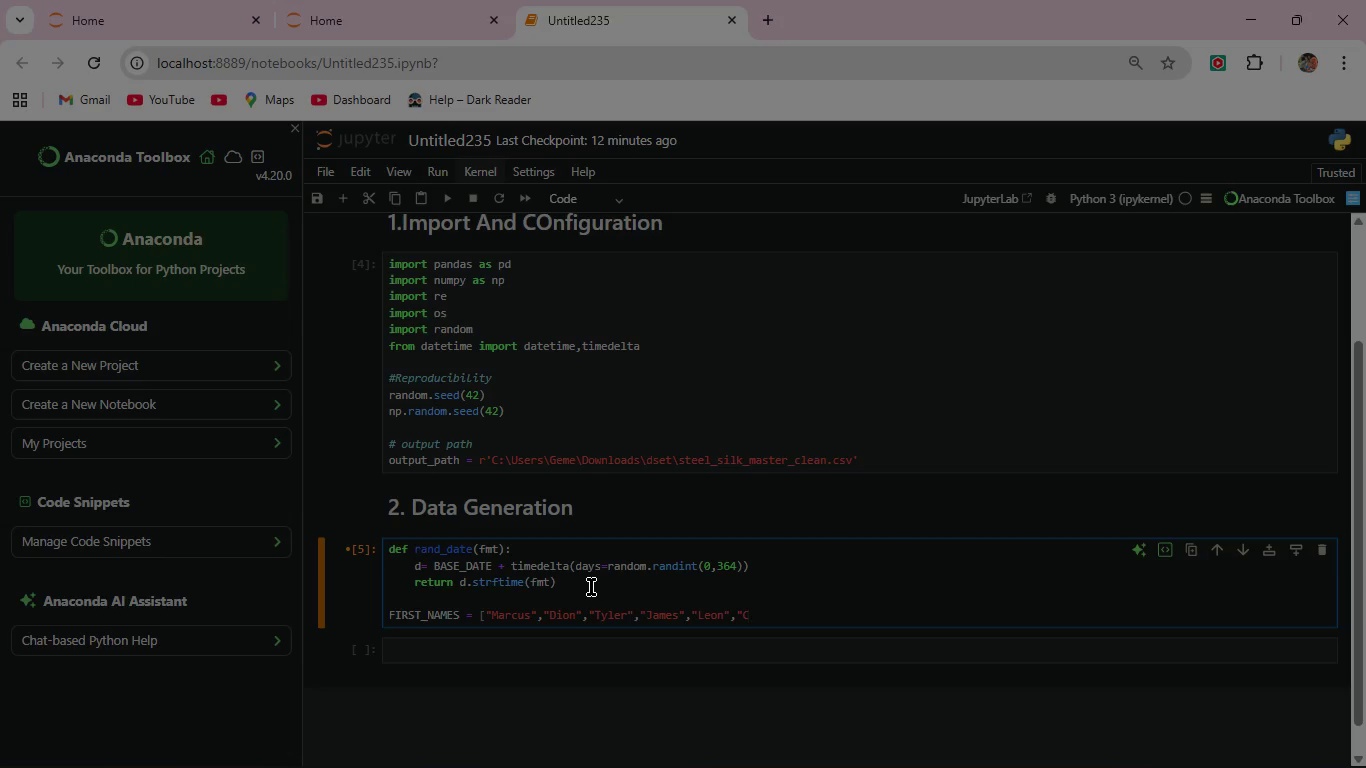 
type(hris)
 